 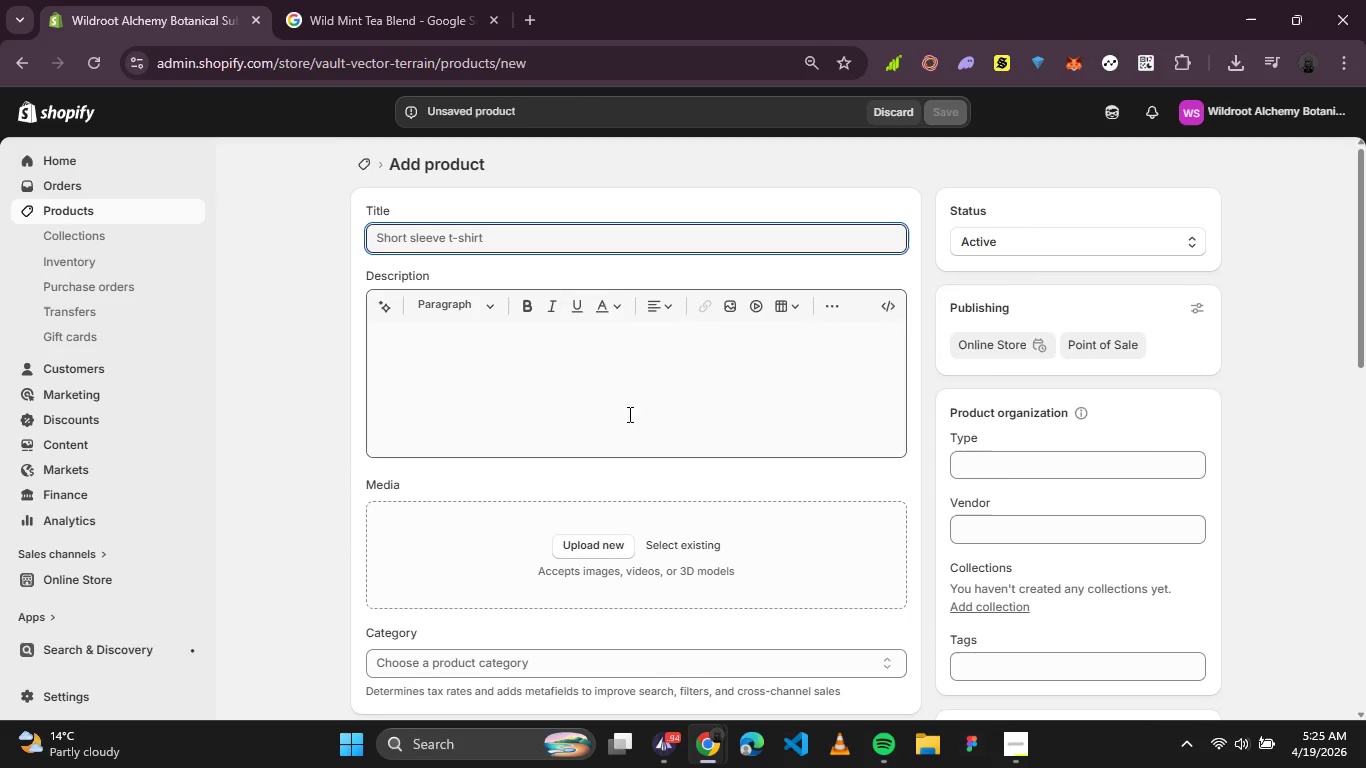 
type(Elderberry Immunity Tea())
 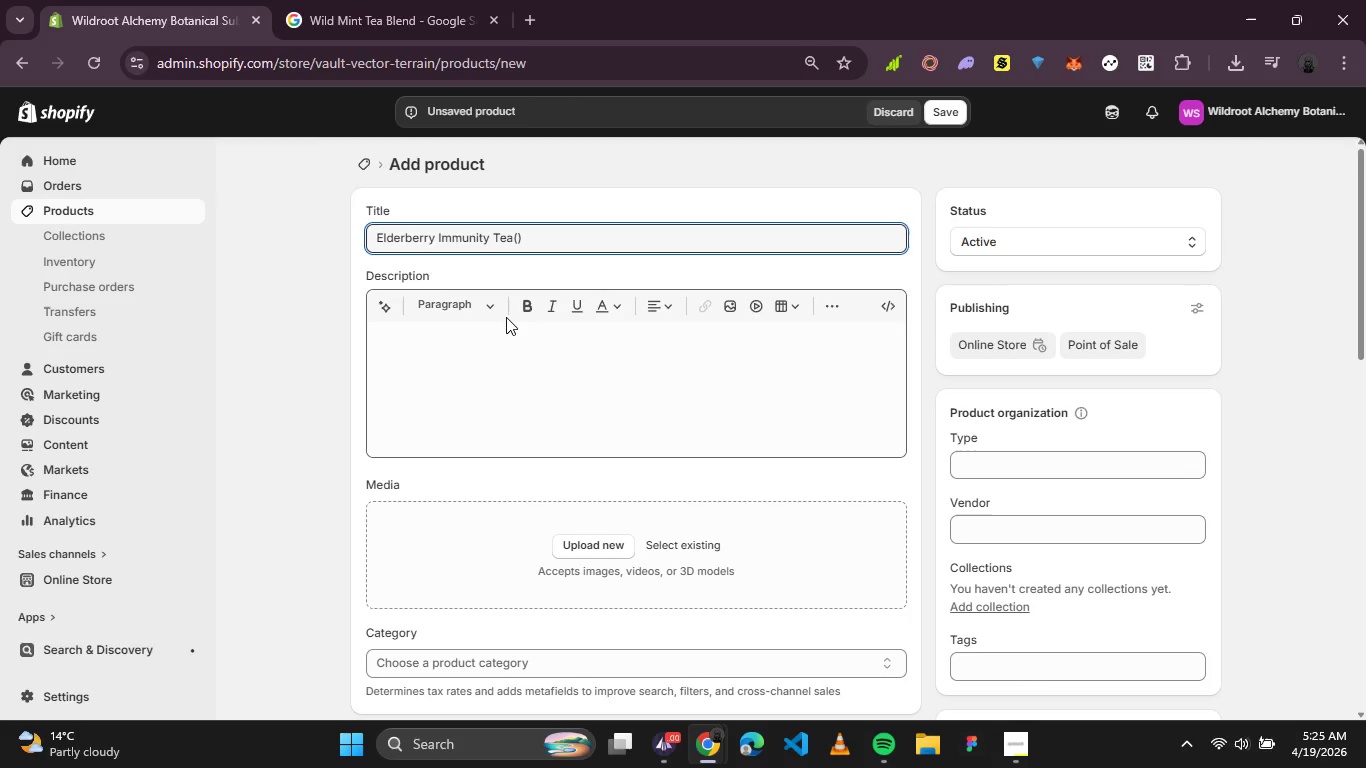 
key(ArrowLeft)
 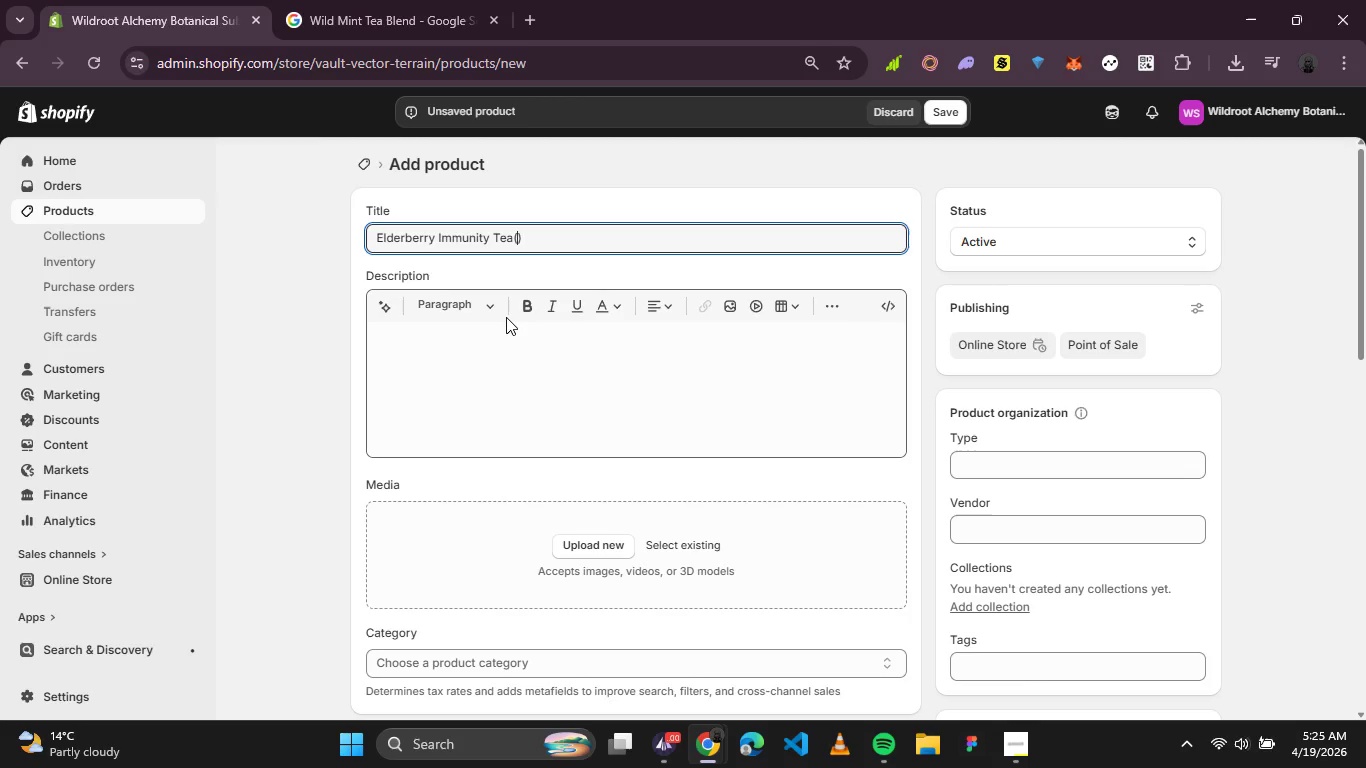 
type(Limited)
 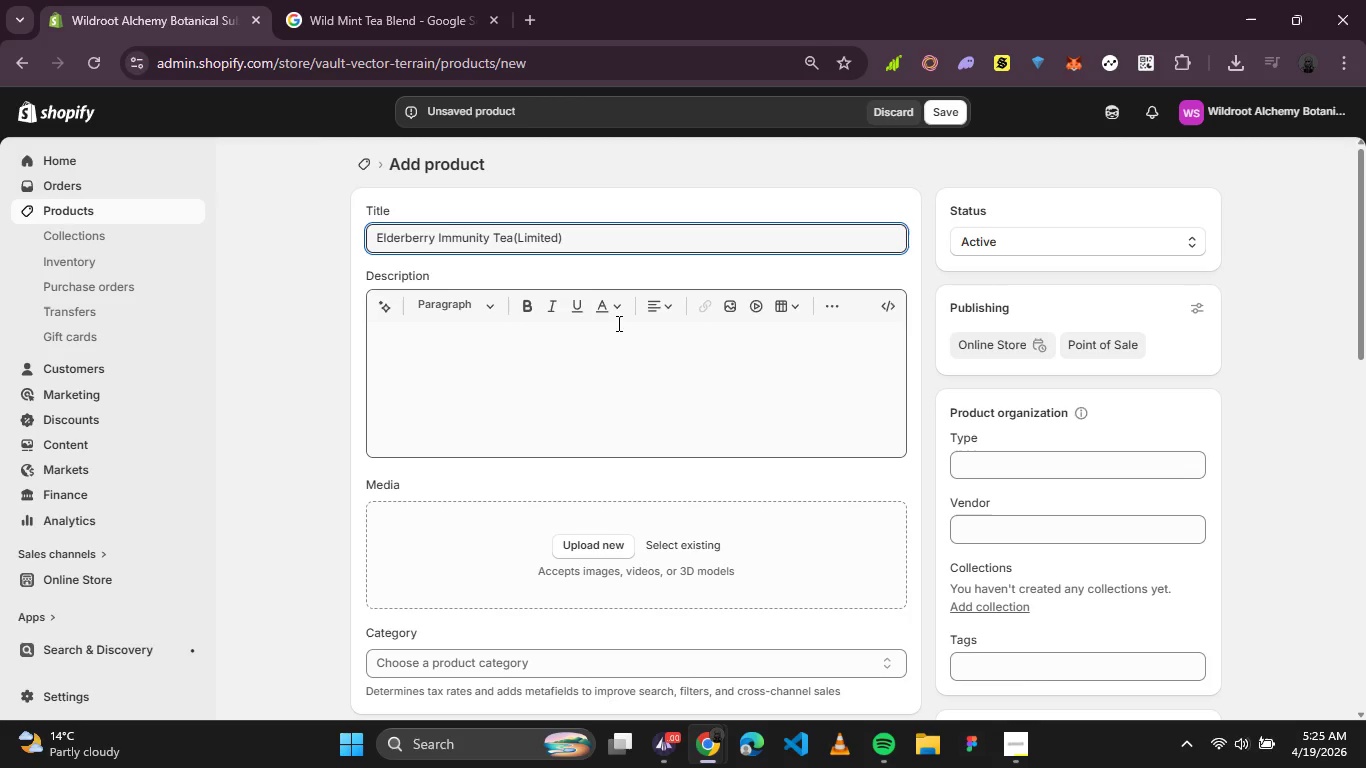 
scroll: coordinate [617, 323], scroll_direction: down, amount: 3.0
 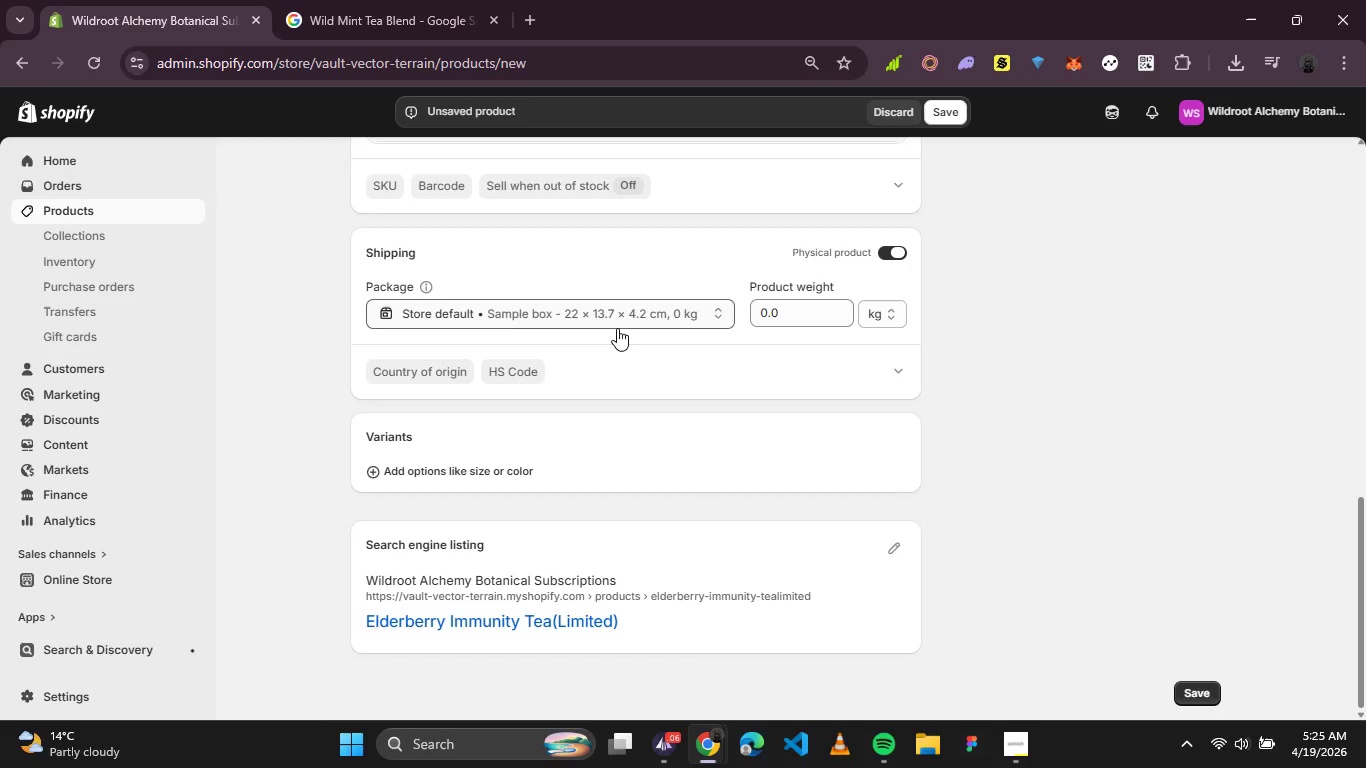 
wait(7.65)
 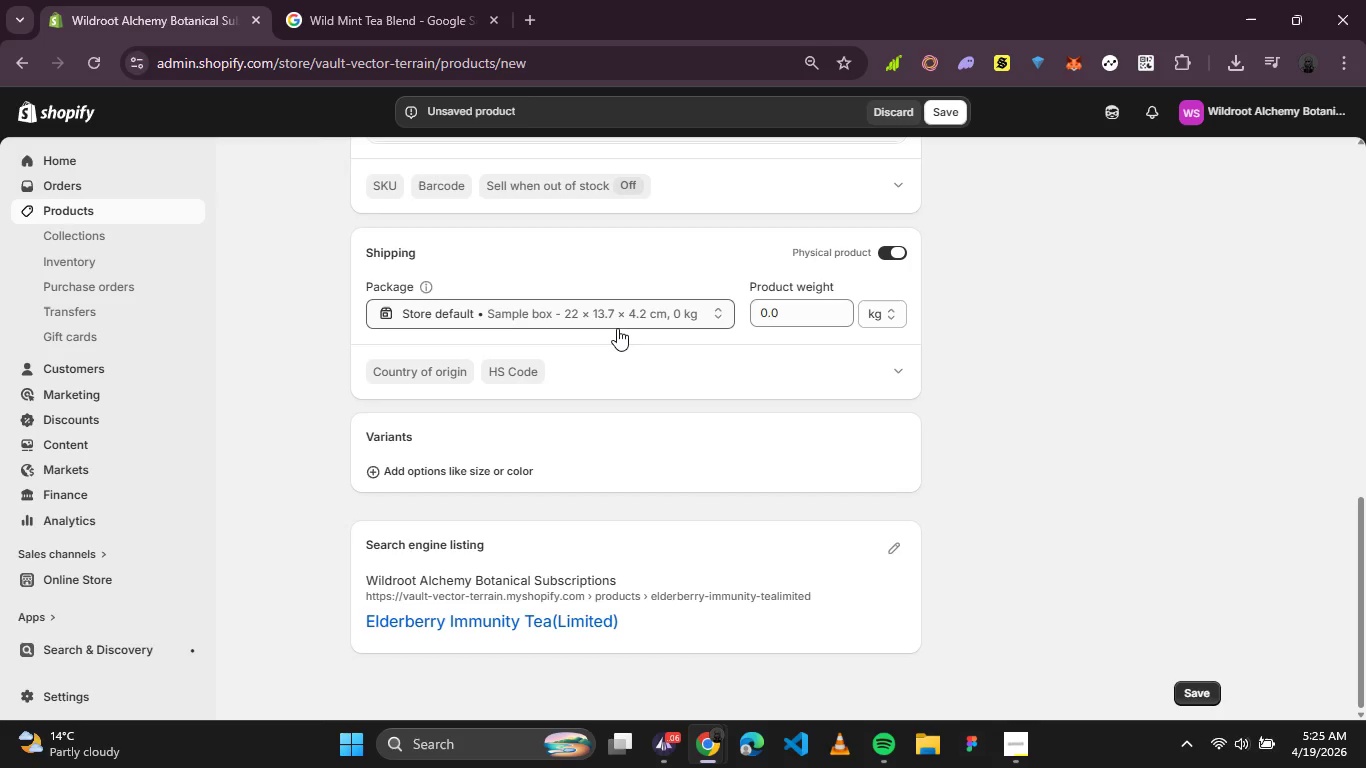 
scroll: coordinate [661, 302], scroll_direction: up, amount: 5.0
 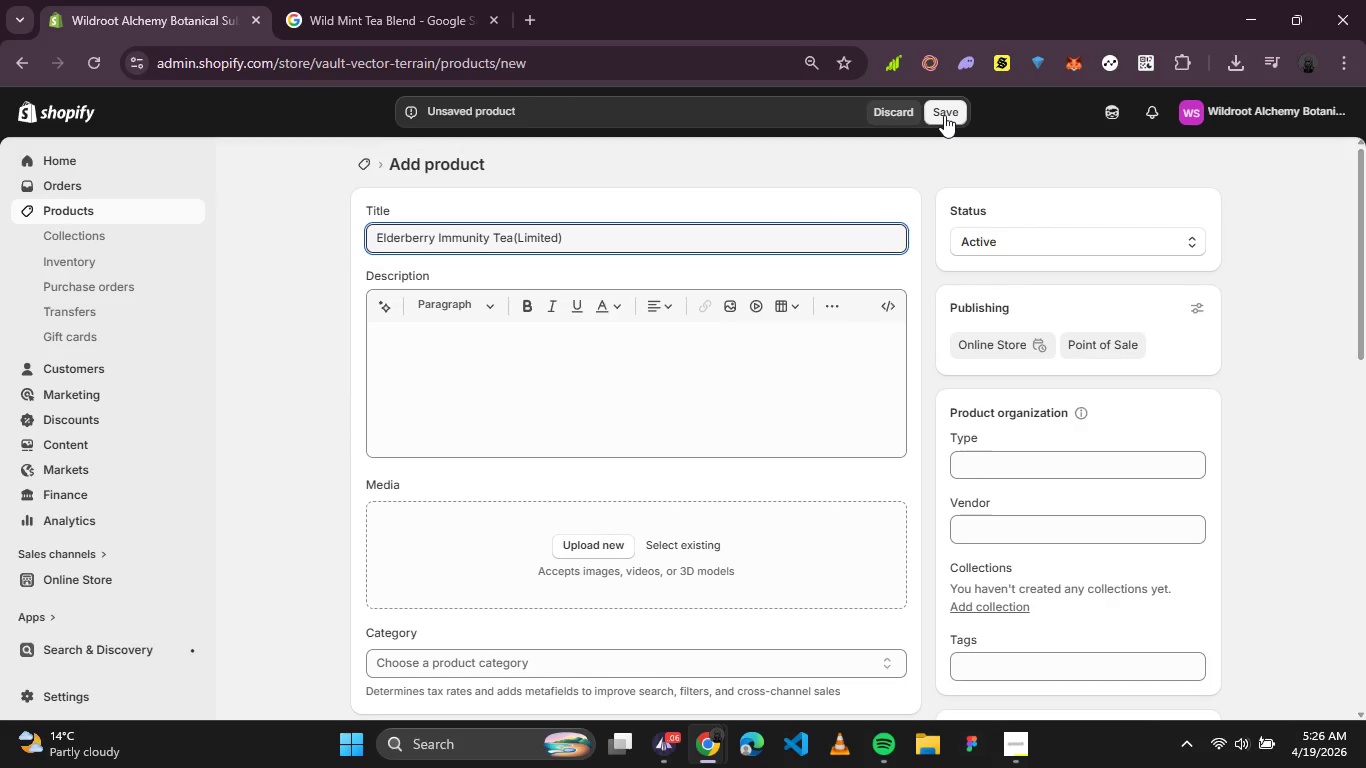 
left_click([944, 115])
 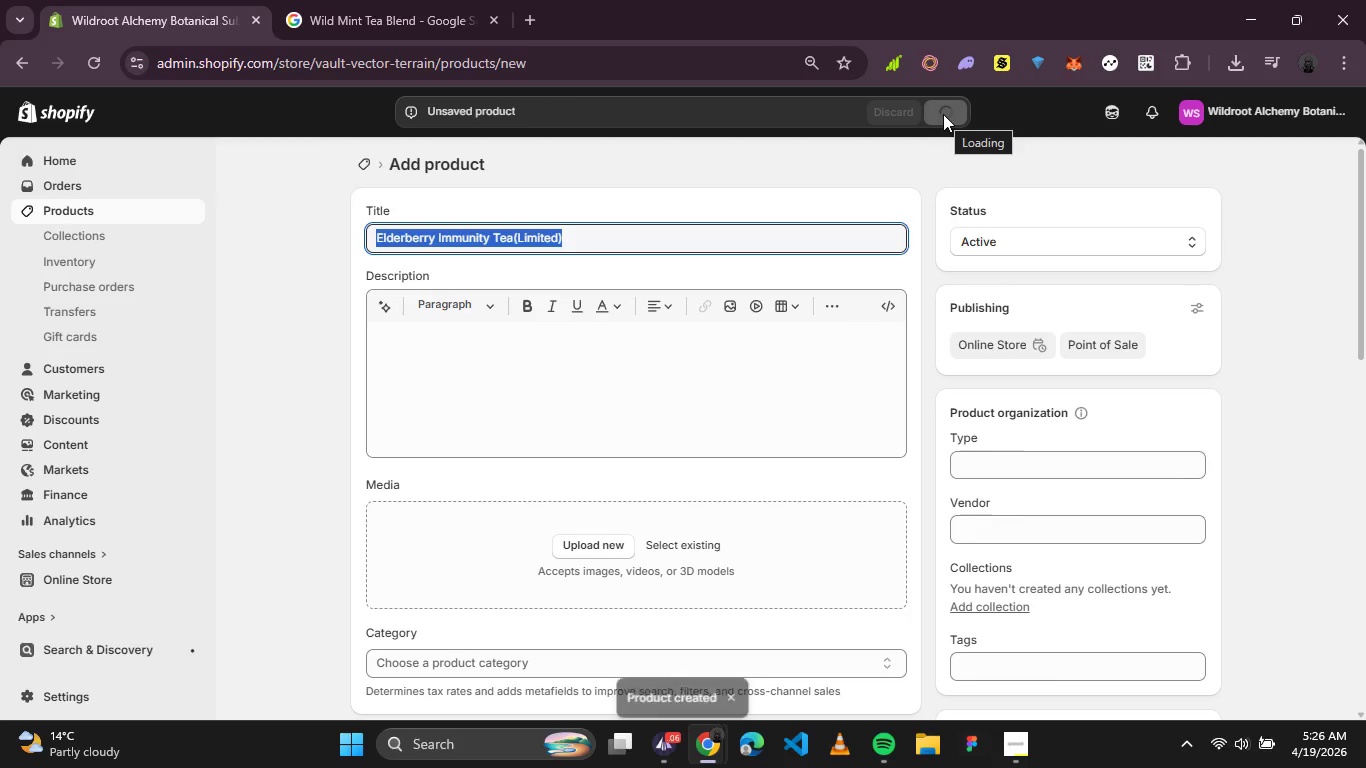 
wait(9.12)
 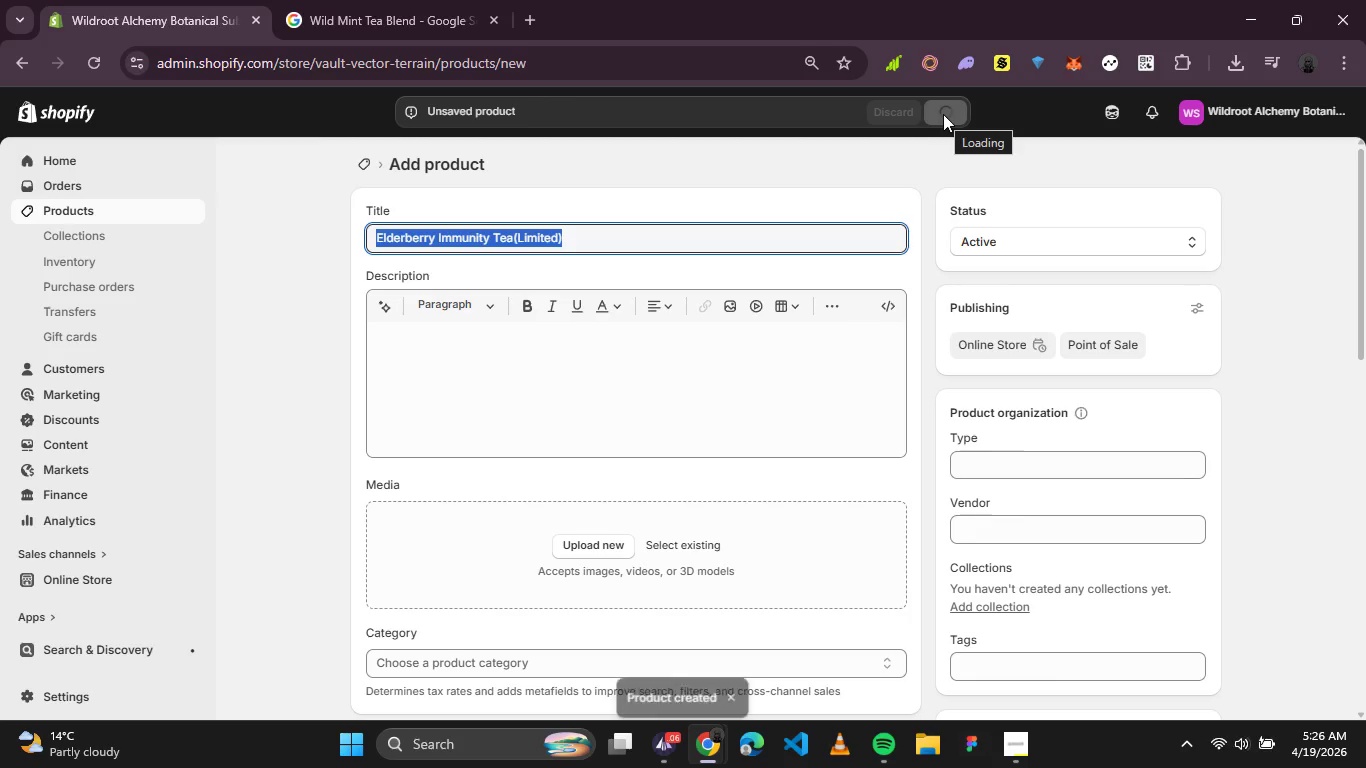 
left_click([446, 245])
 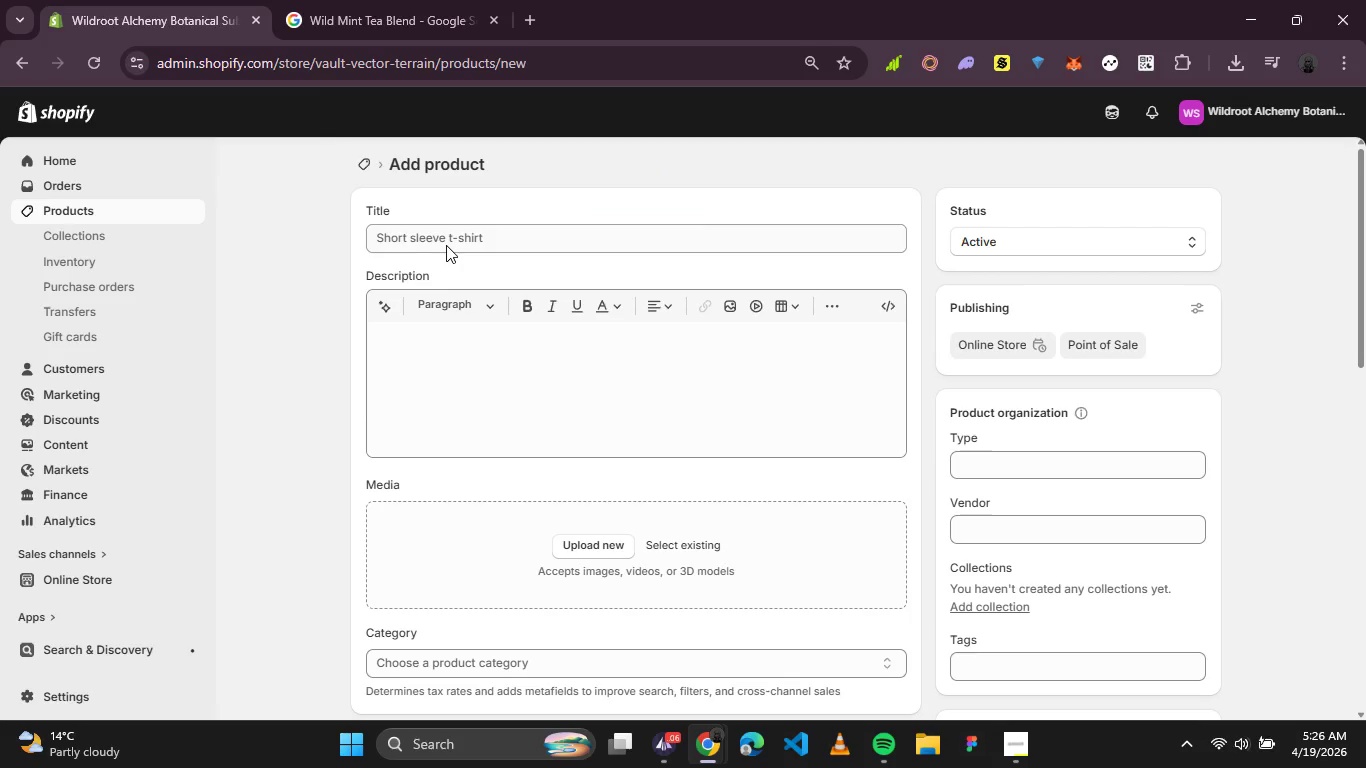 
wait(5.84)
 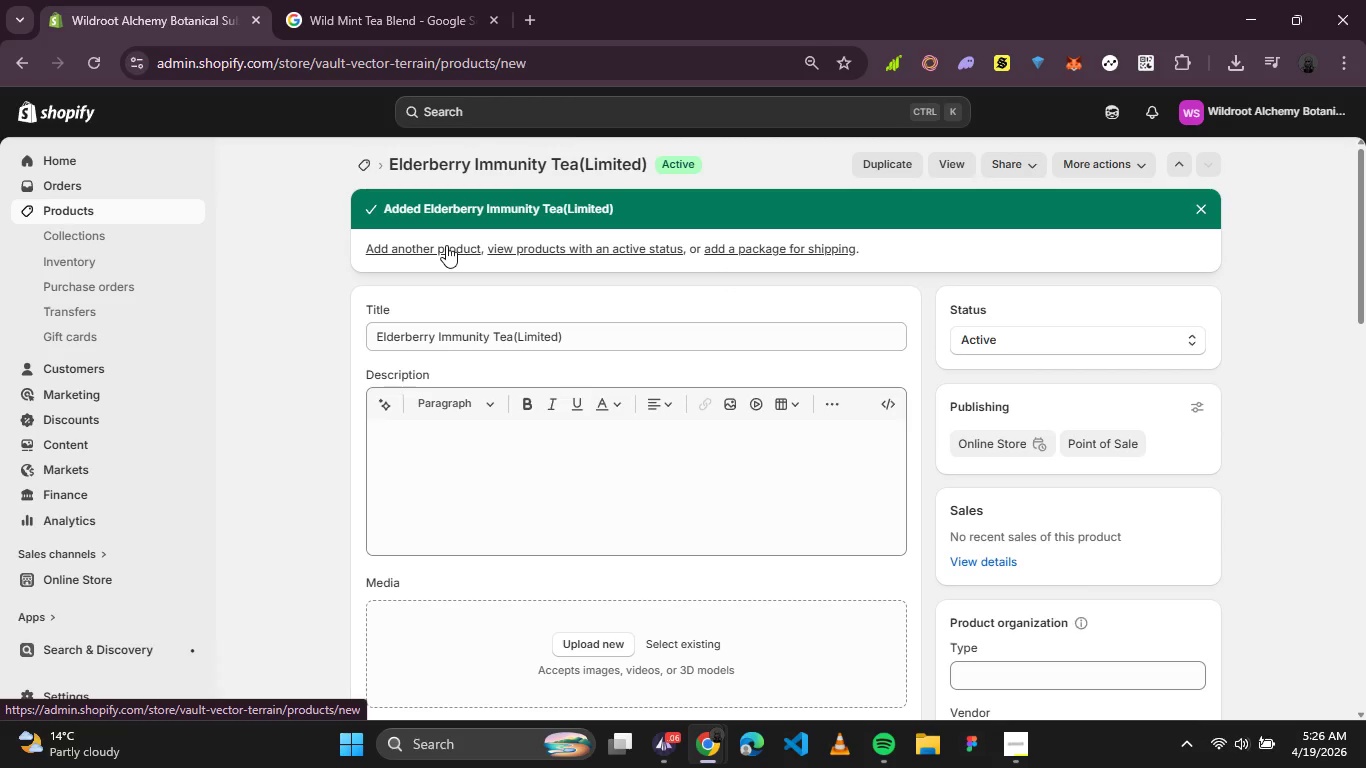 
type(Chamomile x)
key(Backspace)
type(calm Blend)
 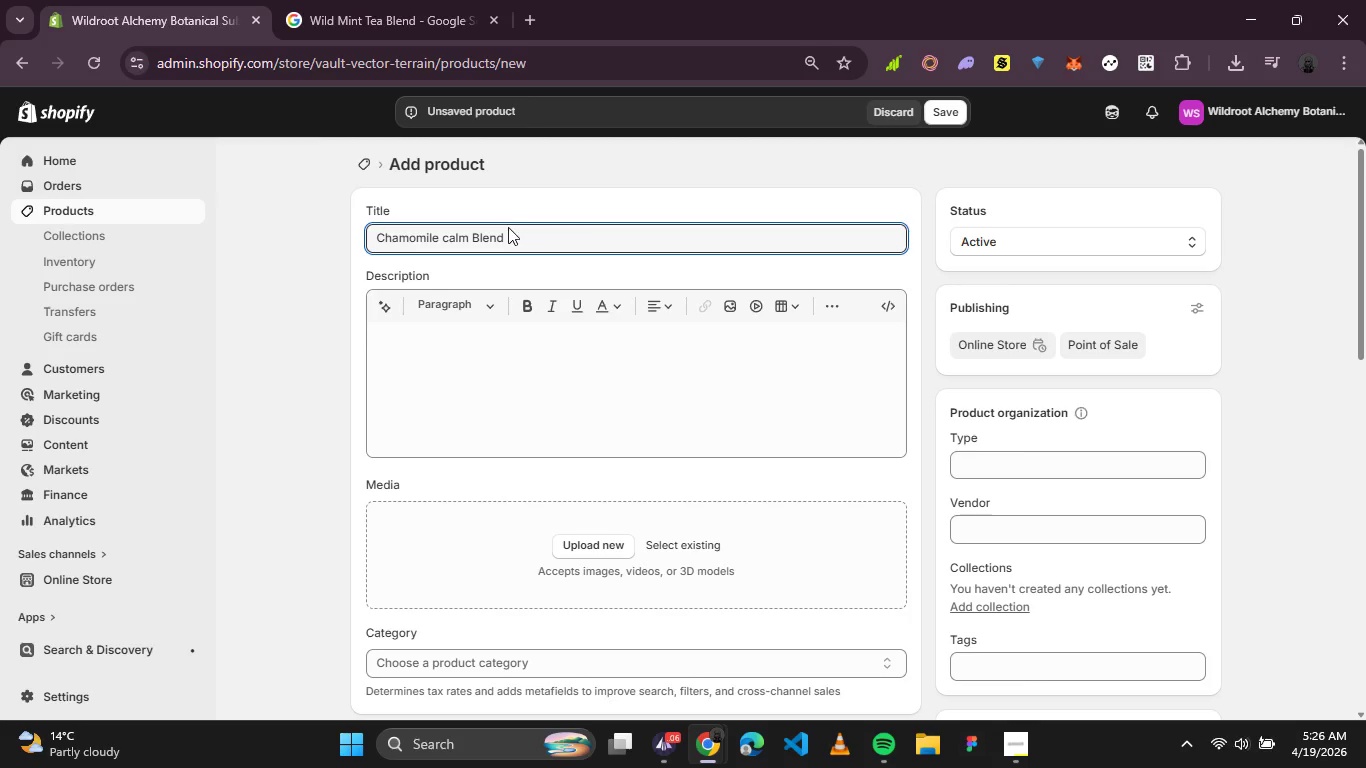 
left_click([450, 238])
 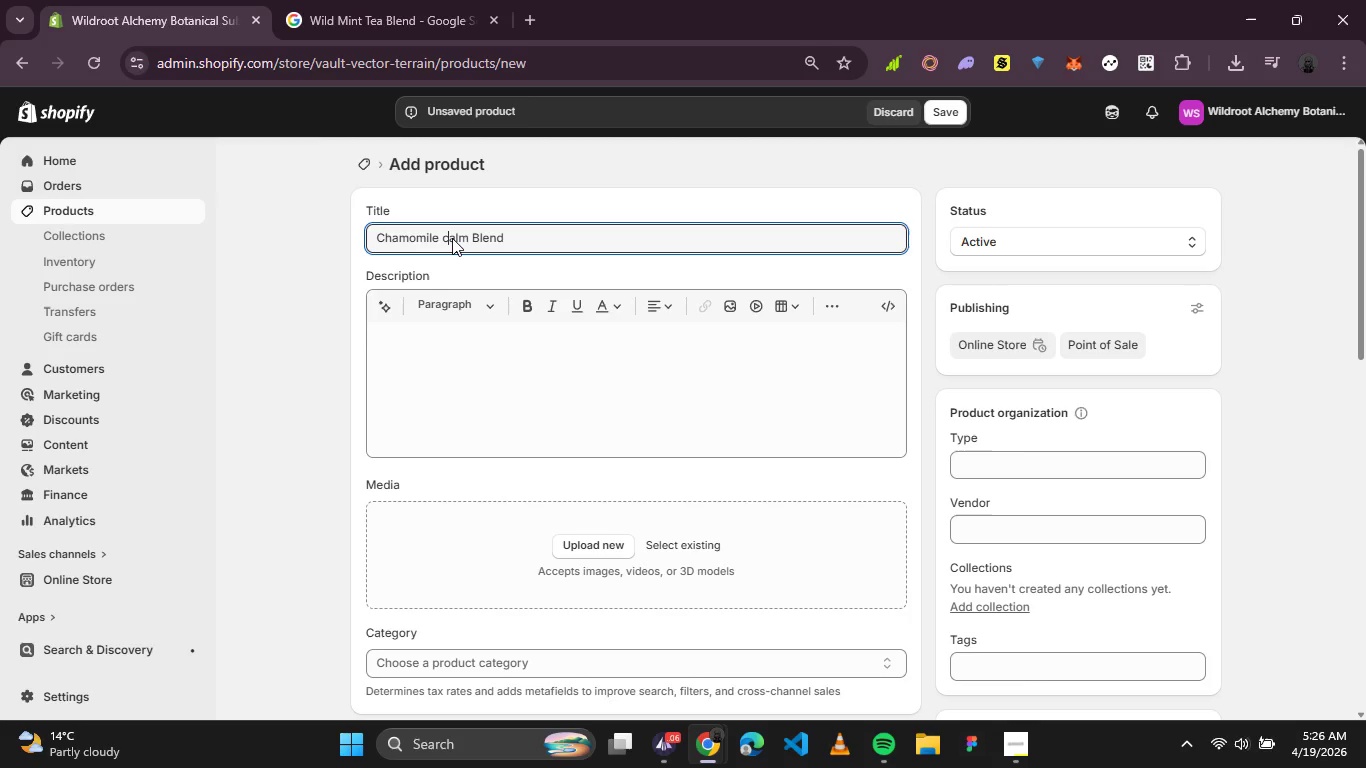 
key(Backspace)
 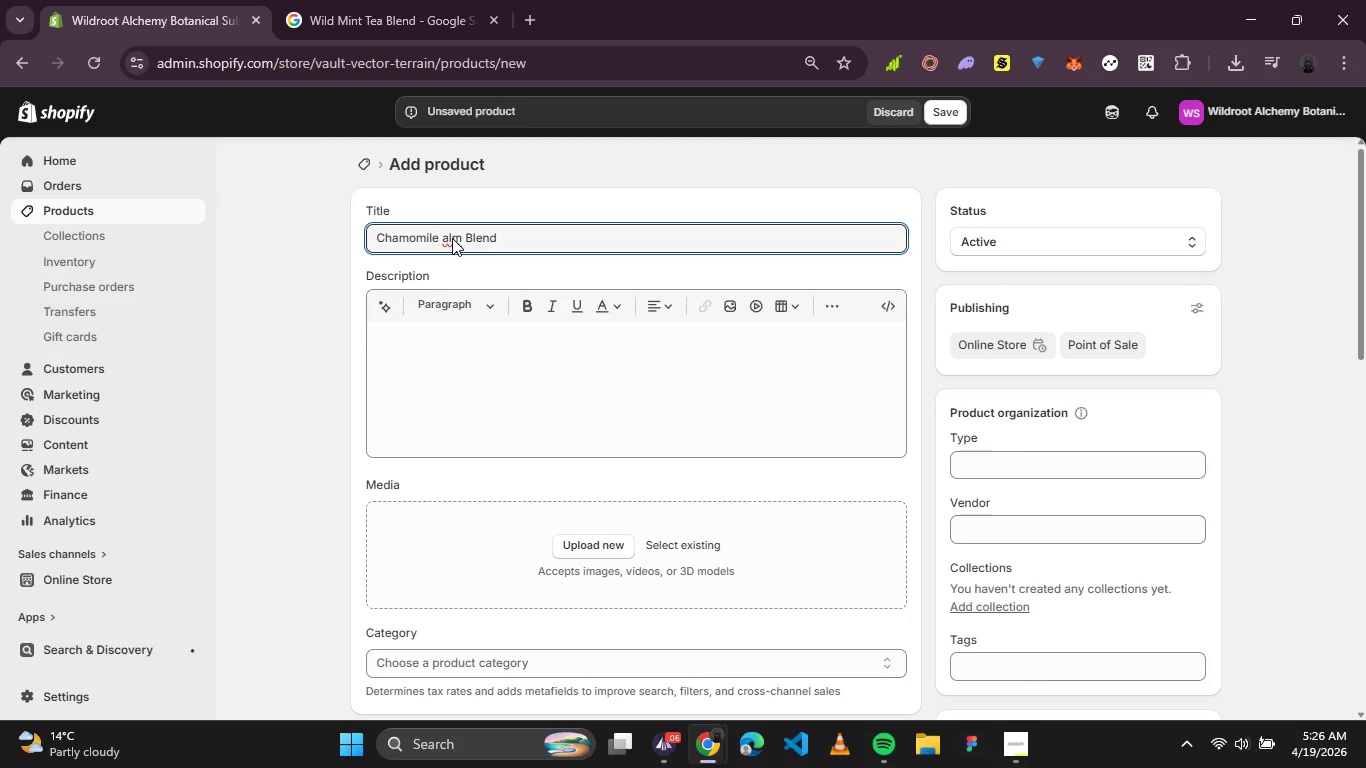 
key(CapsLock)
 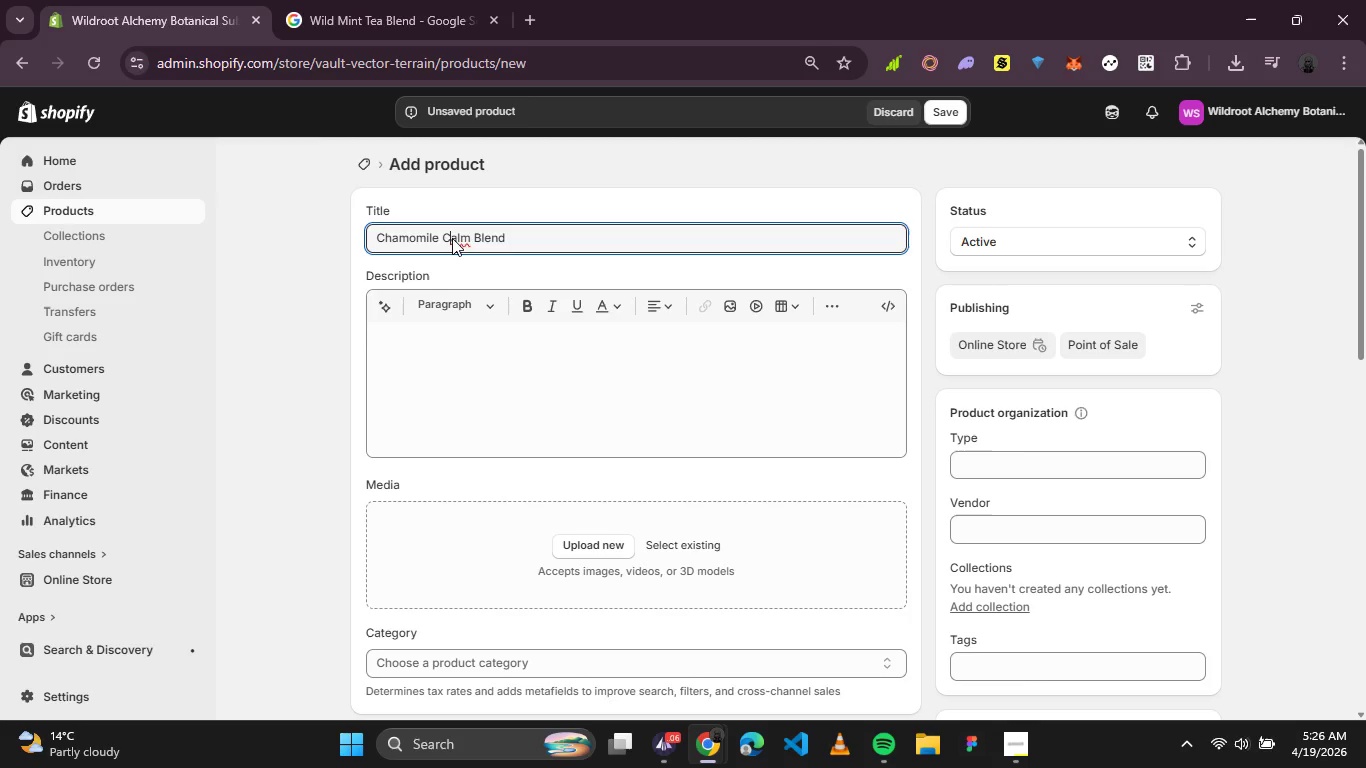 
key(C)
 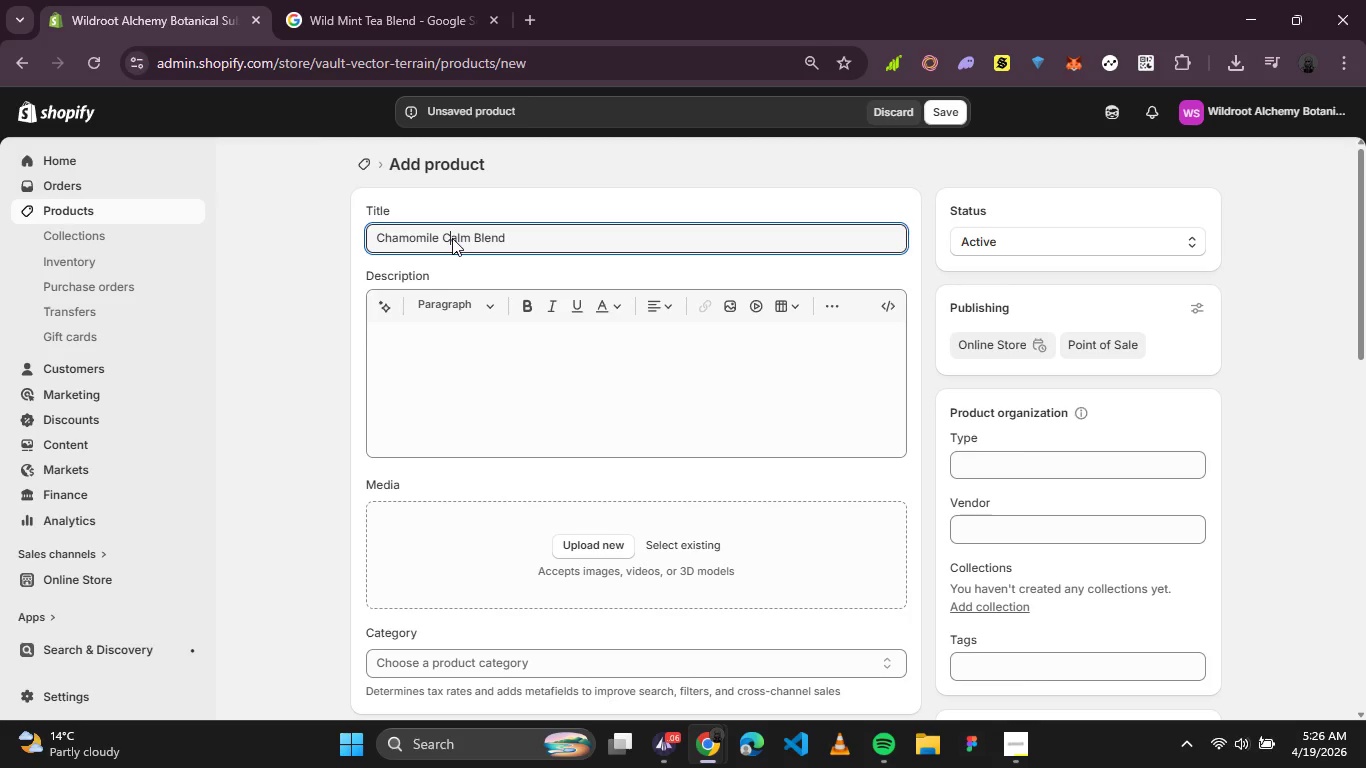 
key(CapsLock)
 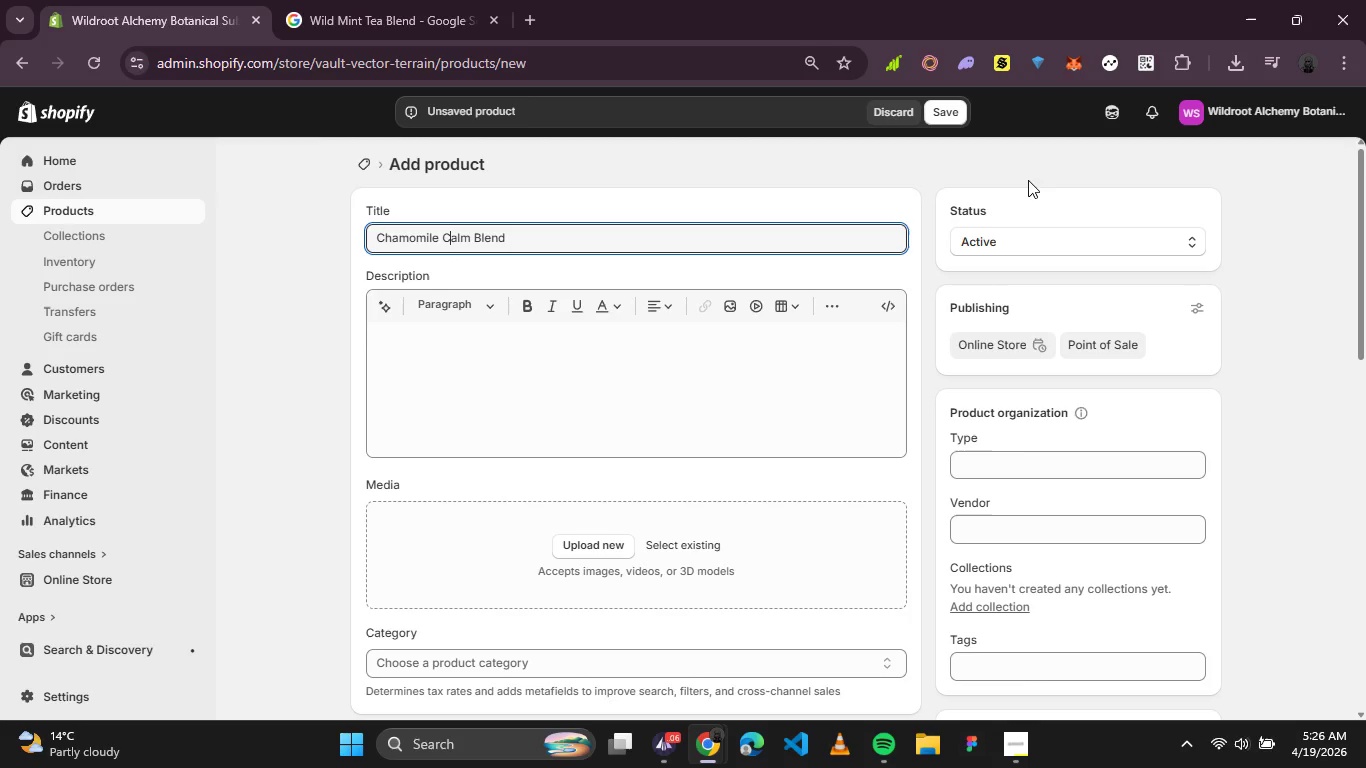 
left_click([937, 118])
 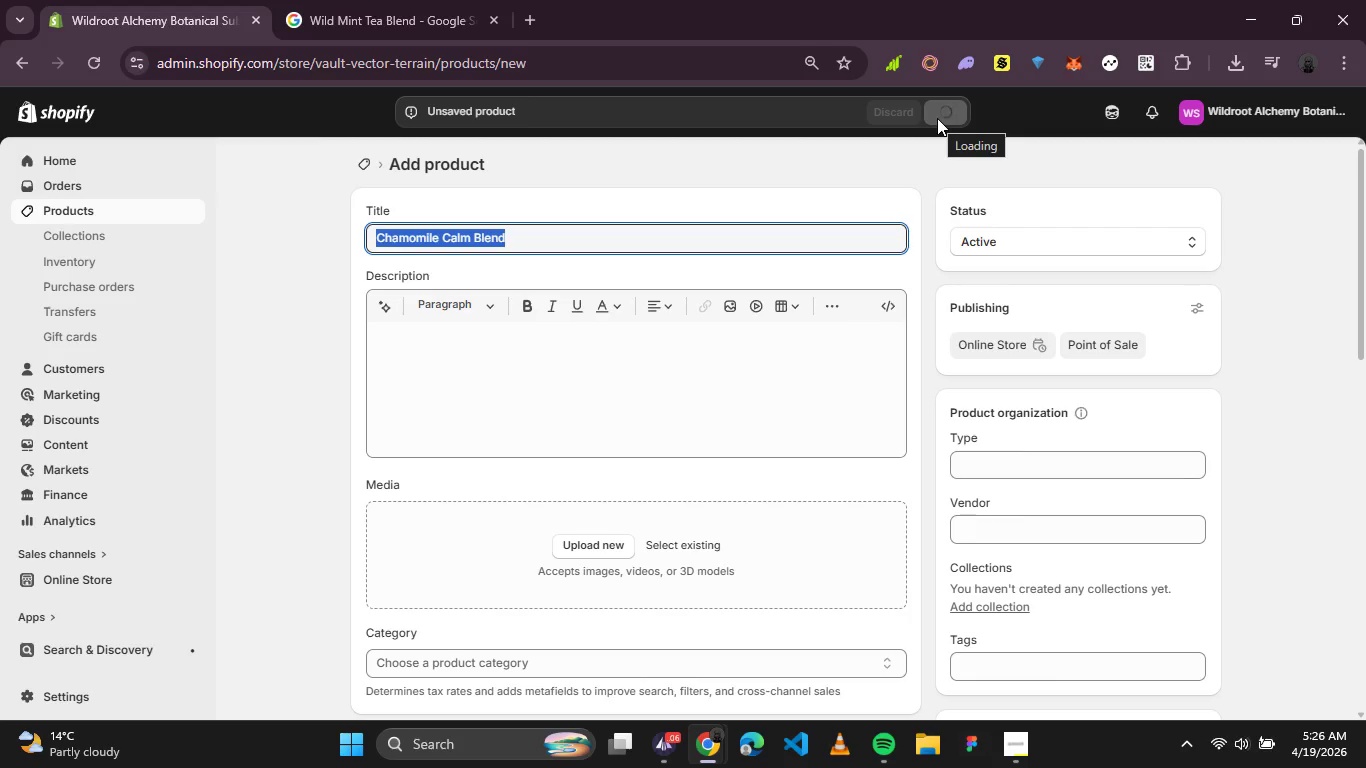 
mouse_move([903, 161])
 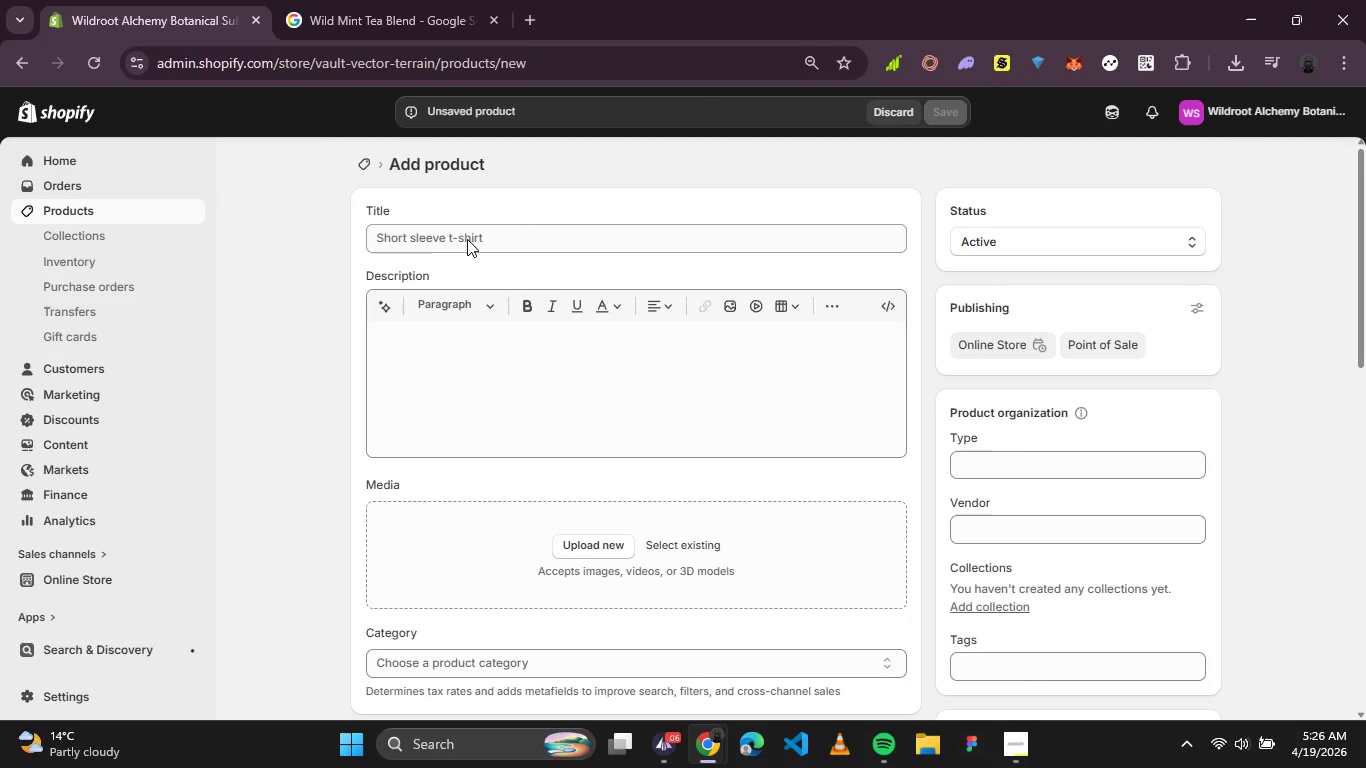 
wait(7.38)
 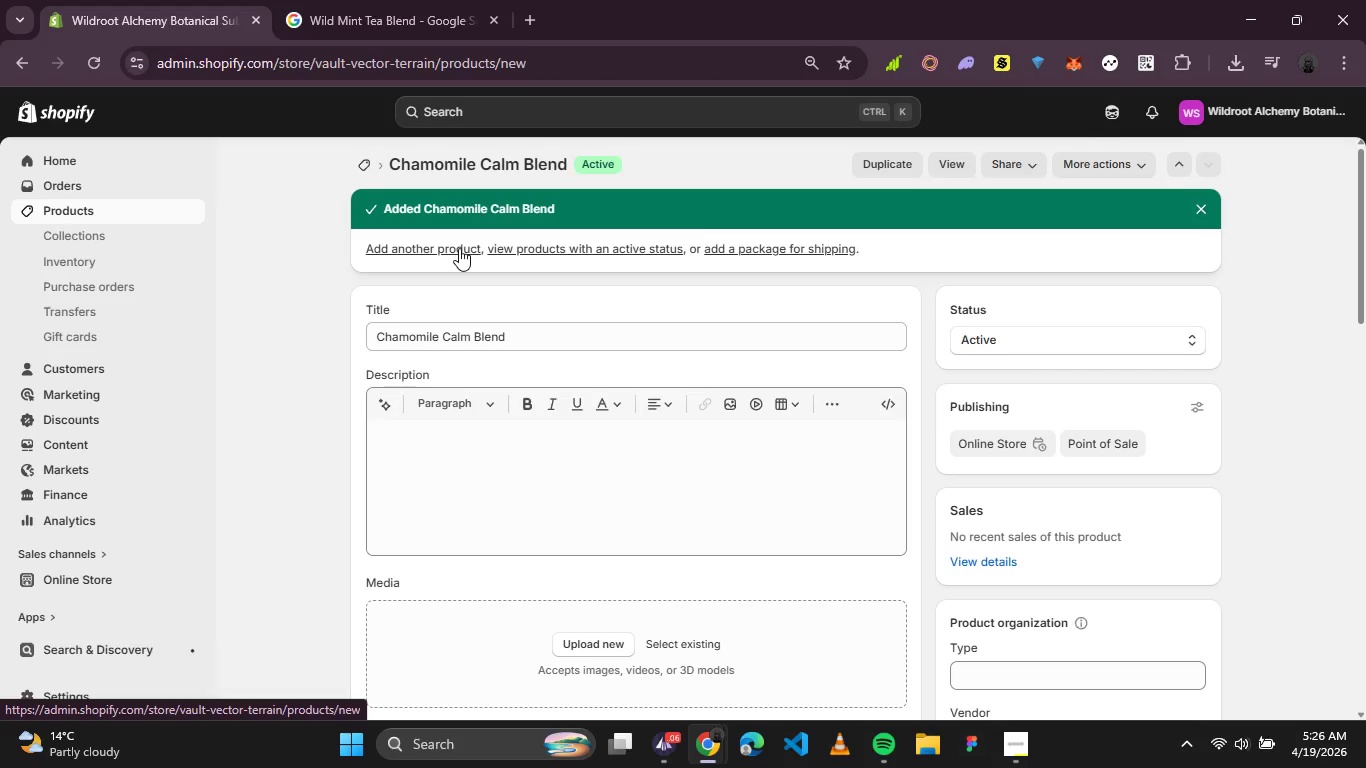 
scroll: coordinate [1018, 205], scroll_direction: up, amount: 3.0
 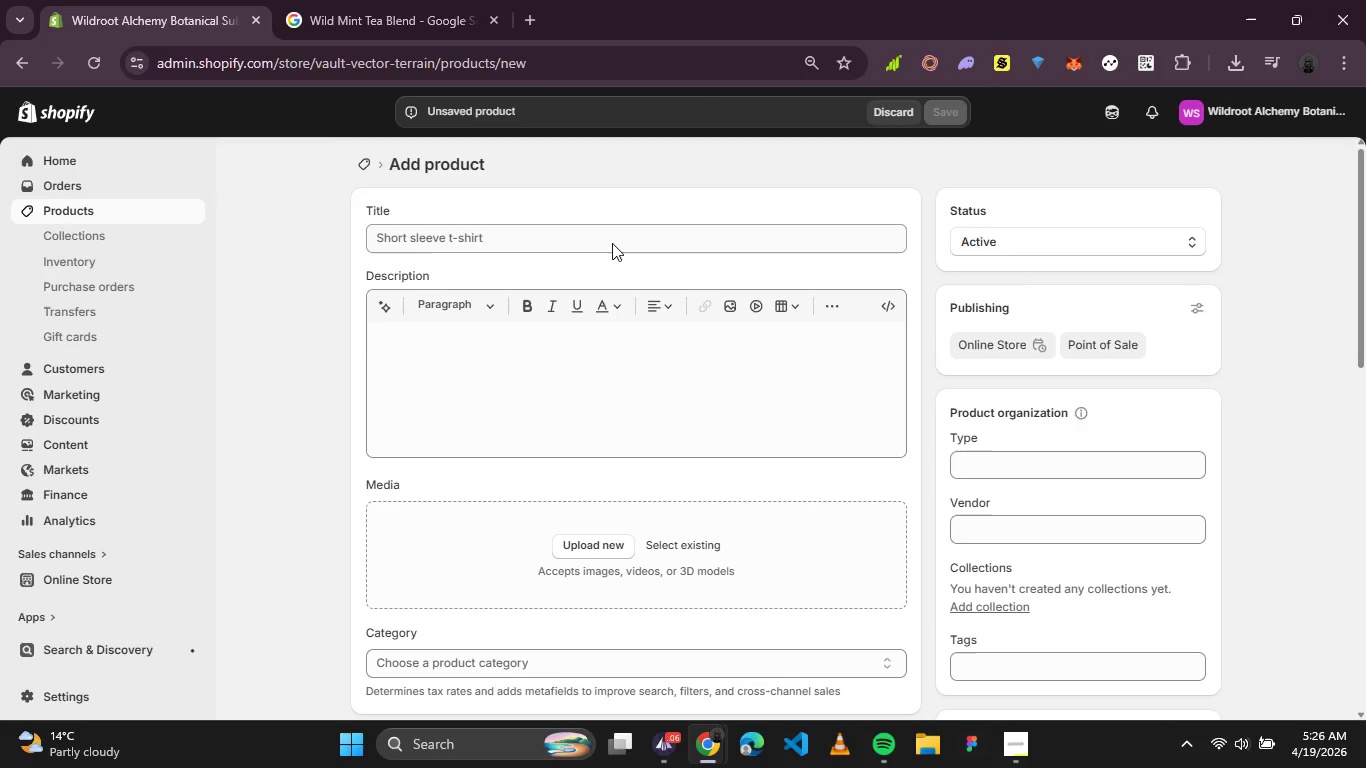 
left_click([612, 243])
 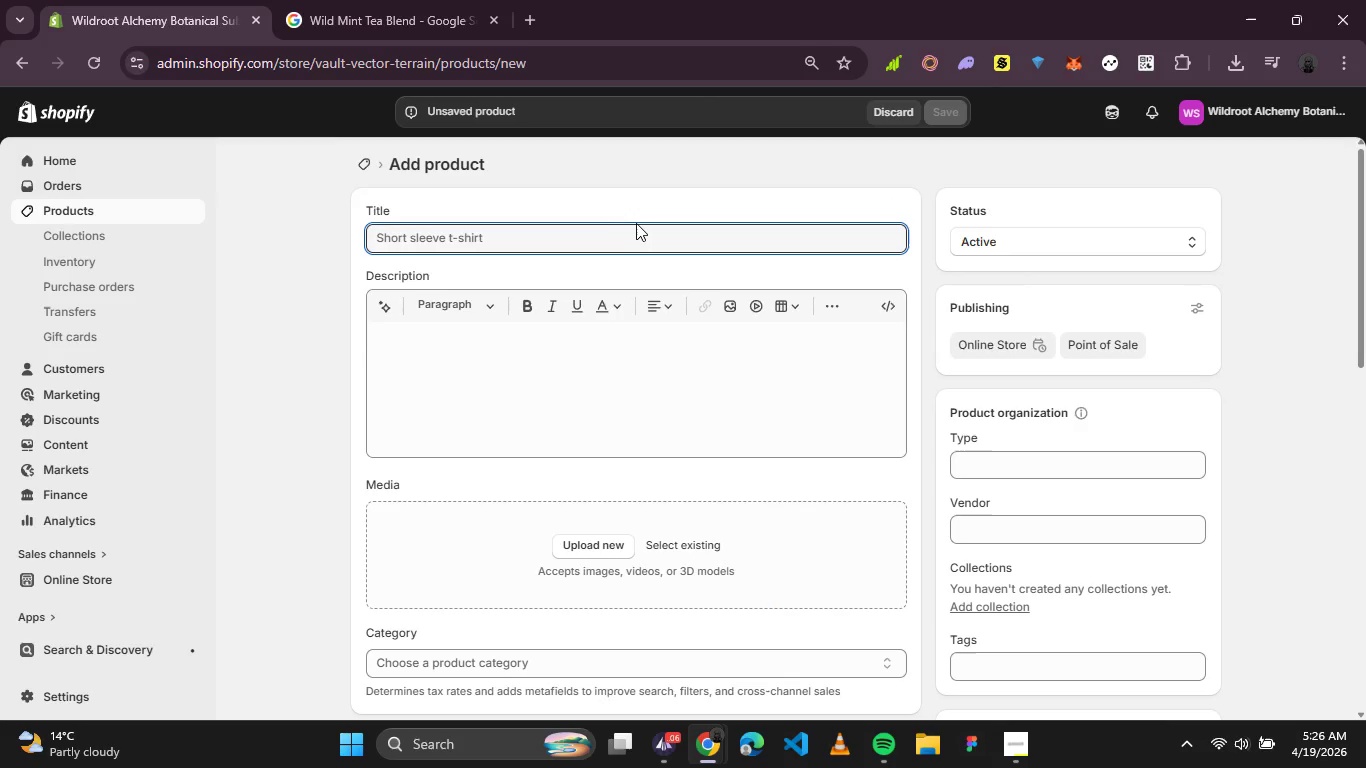 
type(Hibiscus Energy Blend)
 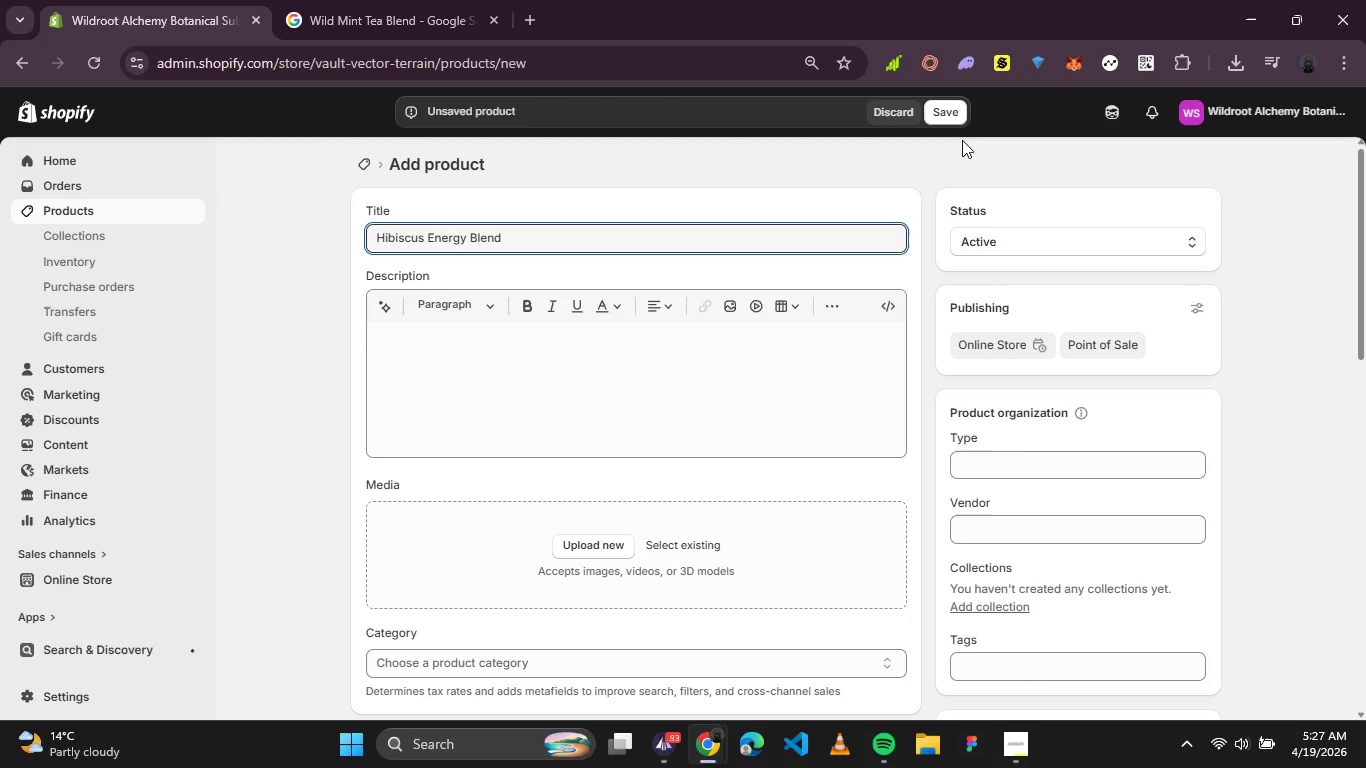 
left_click([951, 114])
 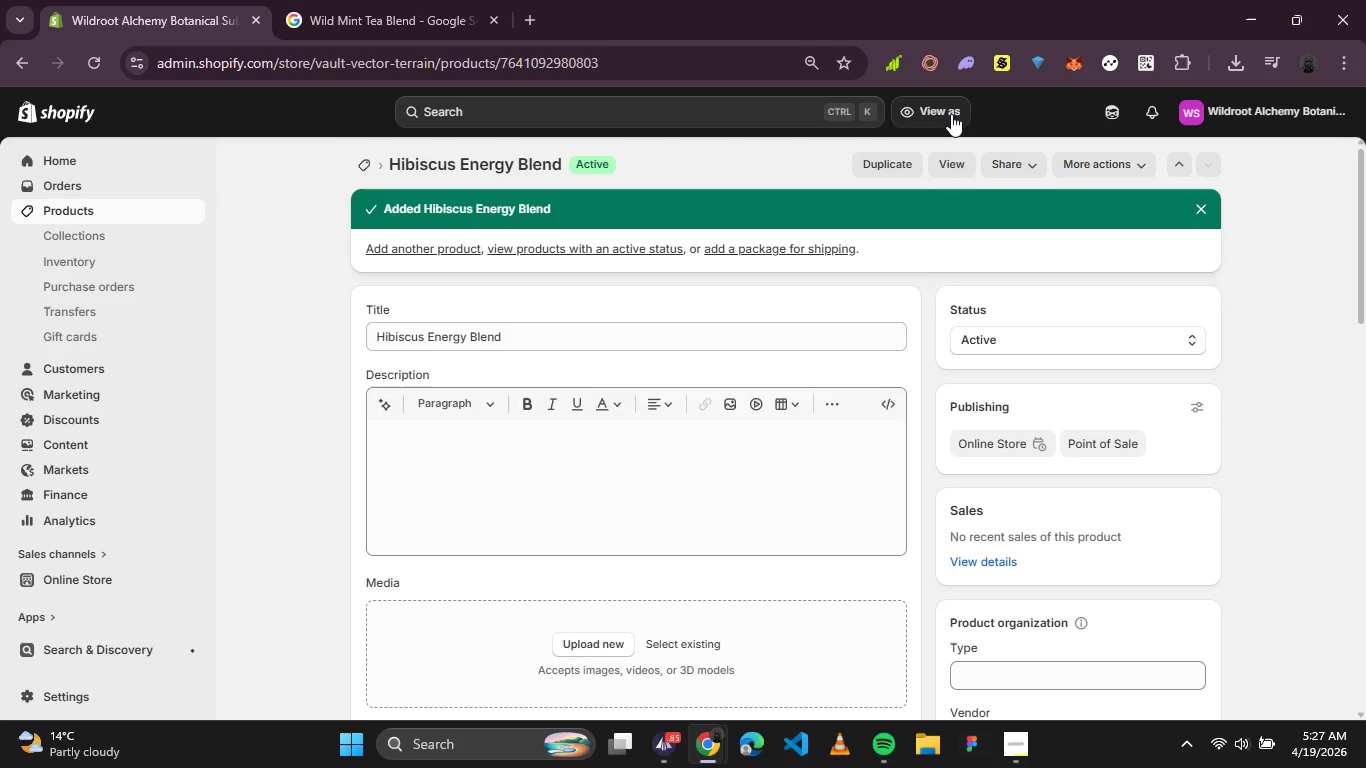 
wait(44.5)
 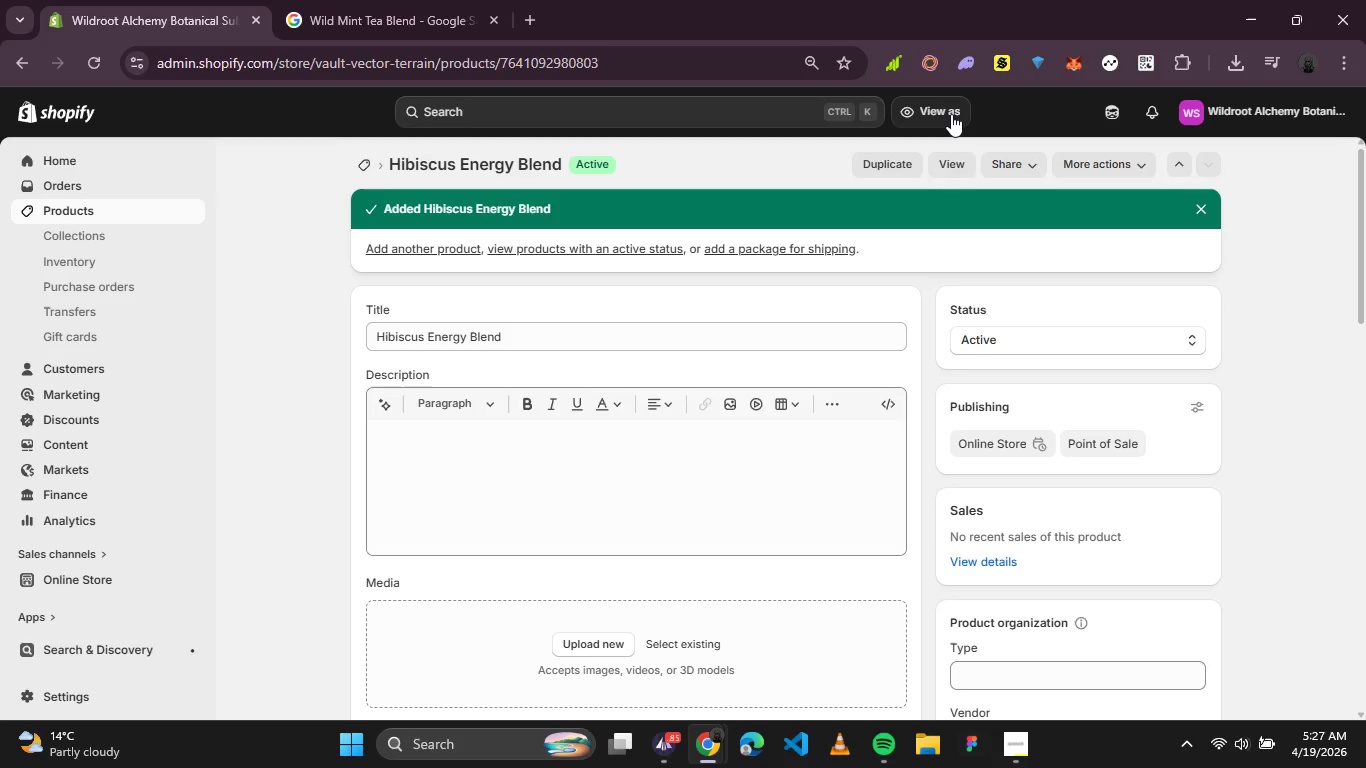 
left_click([441, 249])
 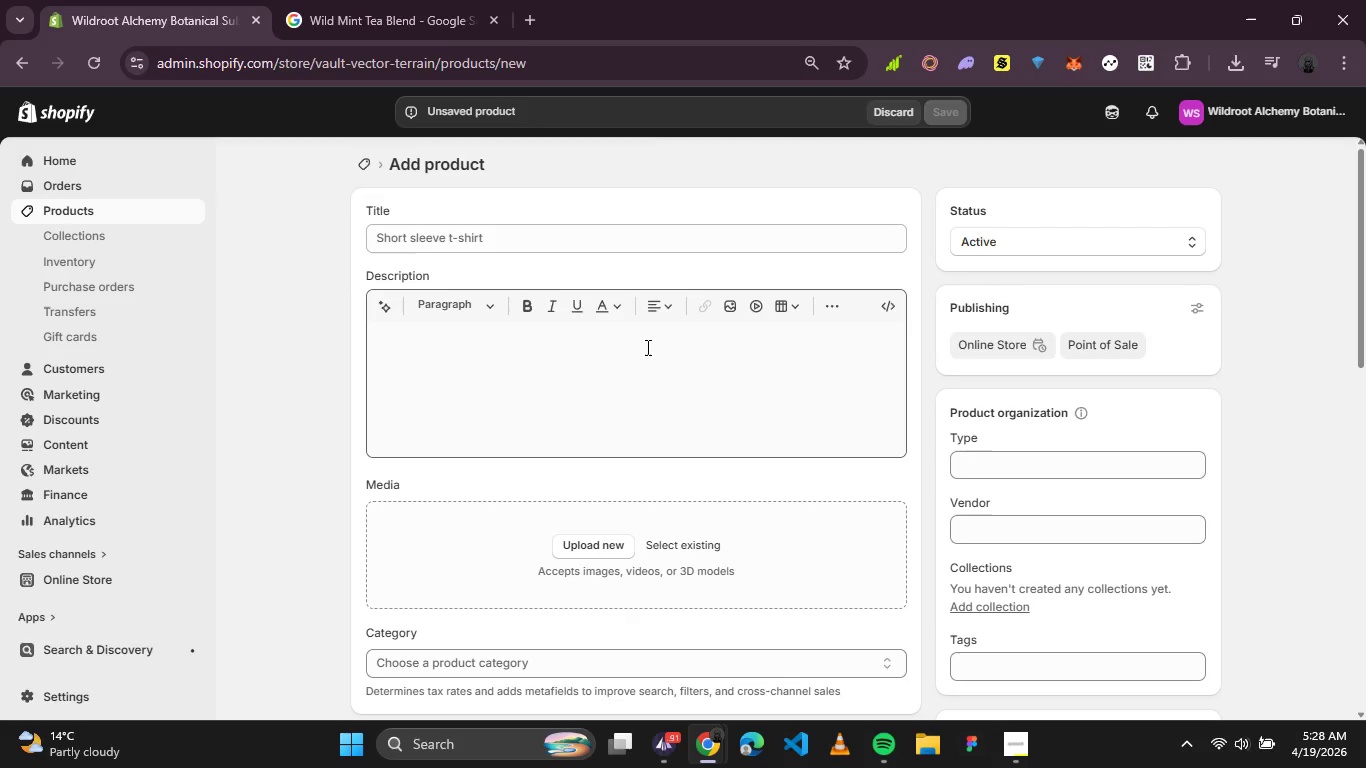 
wait(39.16)
 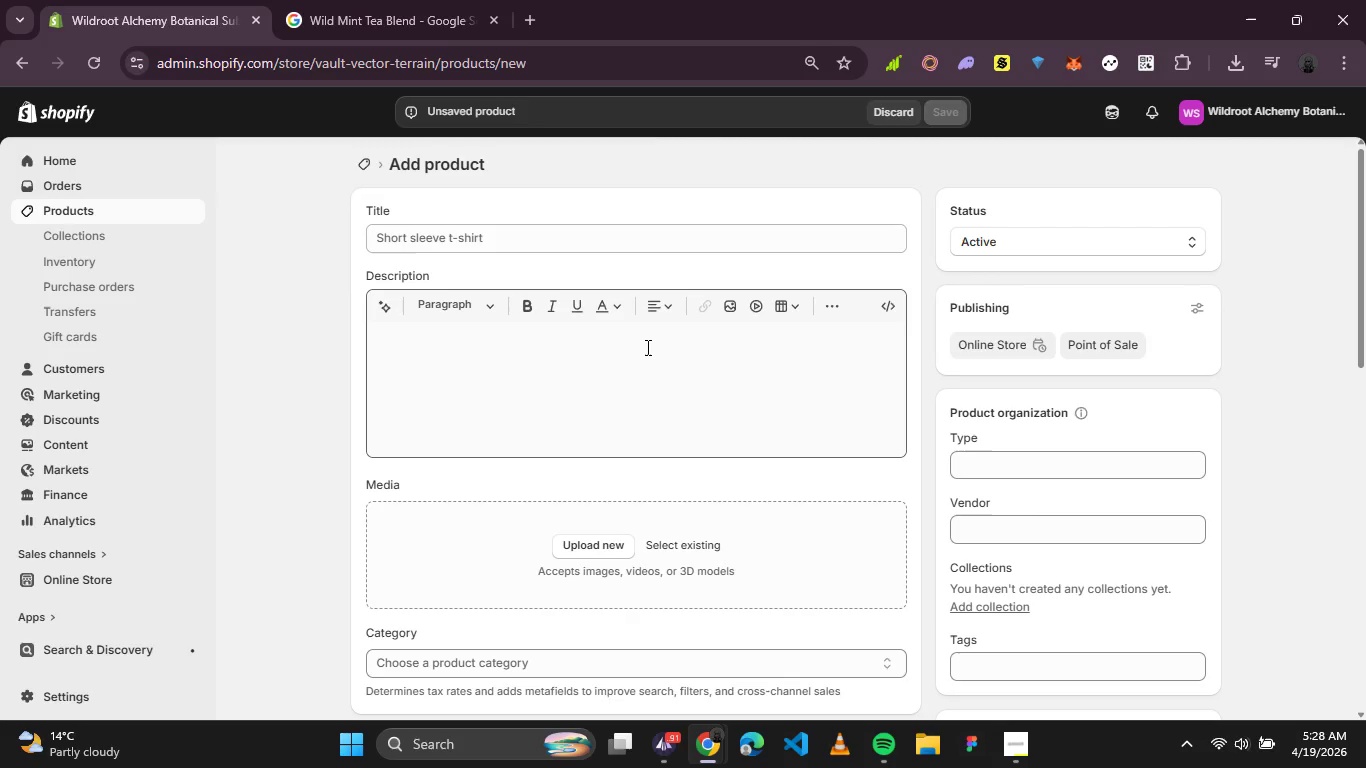 
left_click([623, 328])
 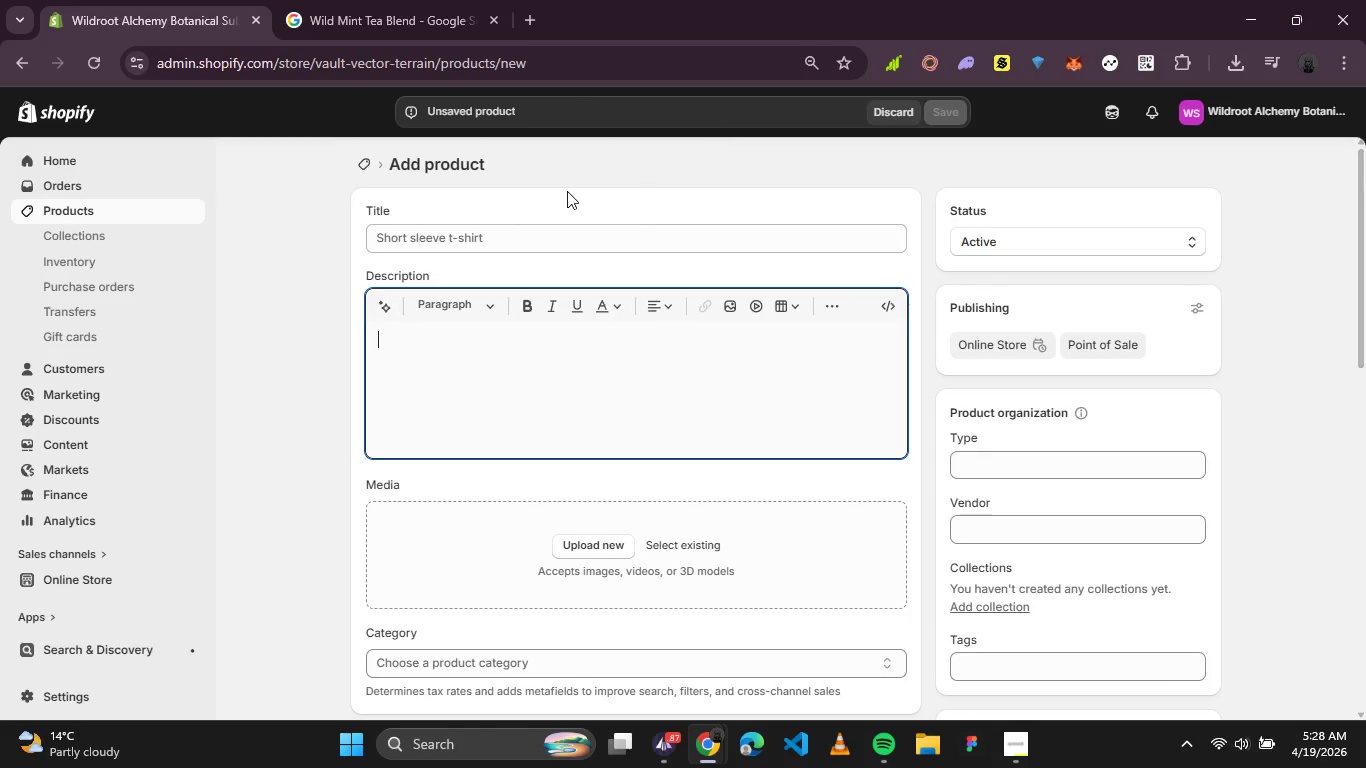 
left_click([366, 159])
 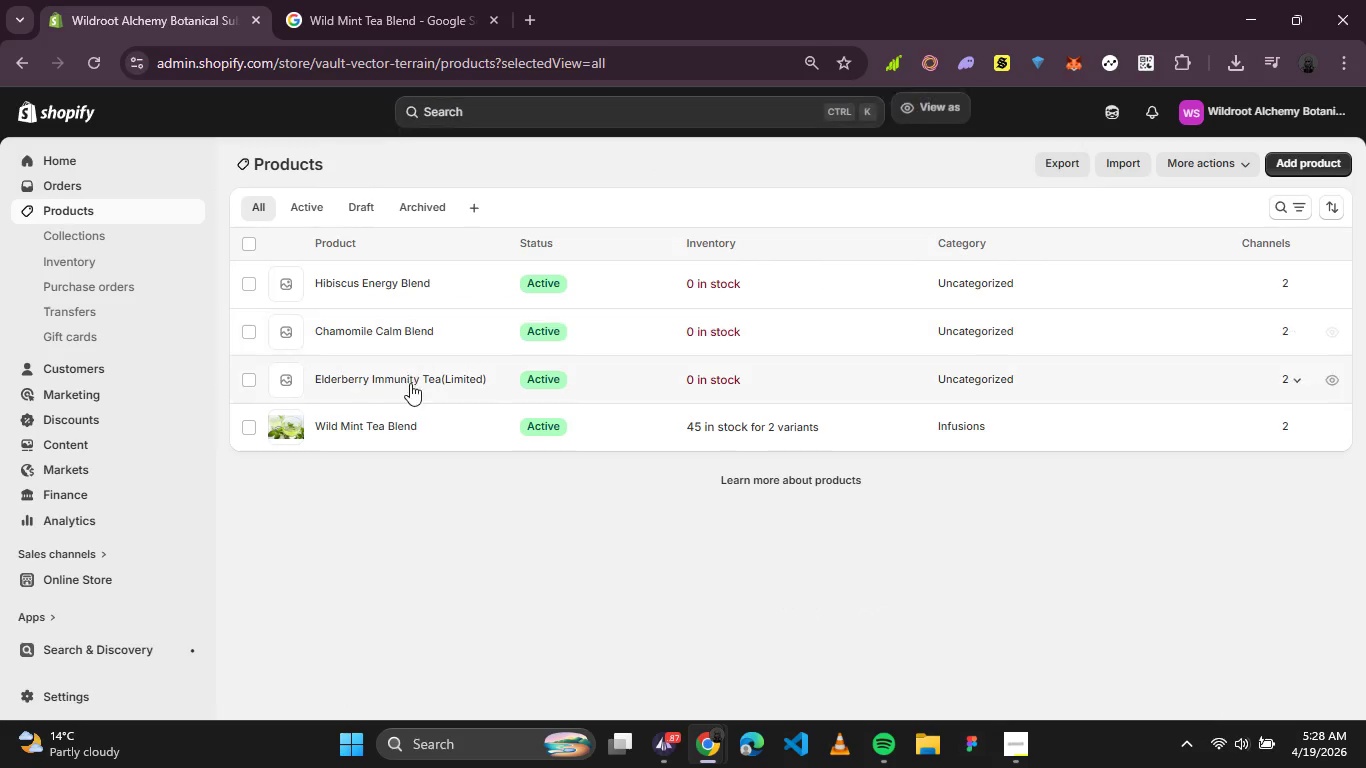 
left_click([409, 381])
 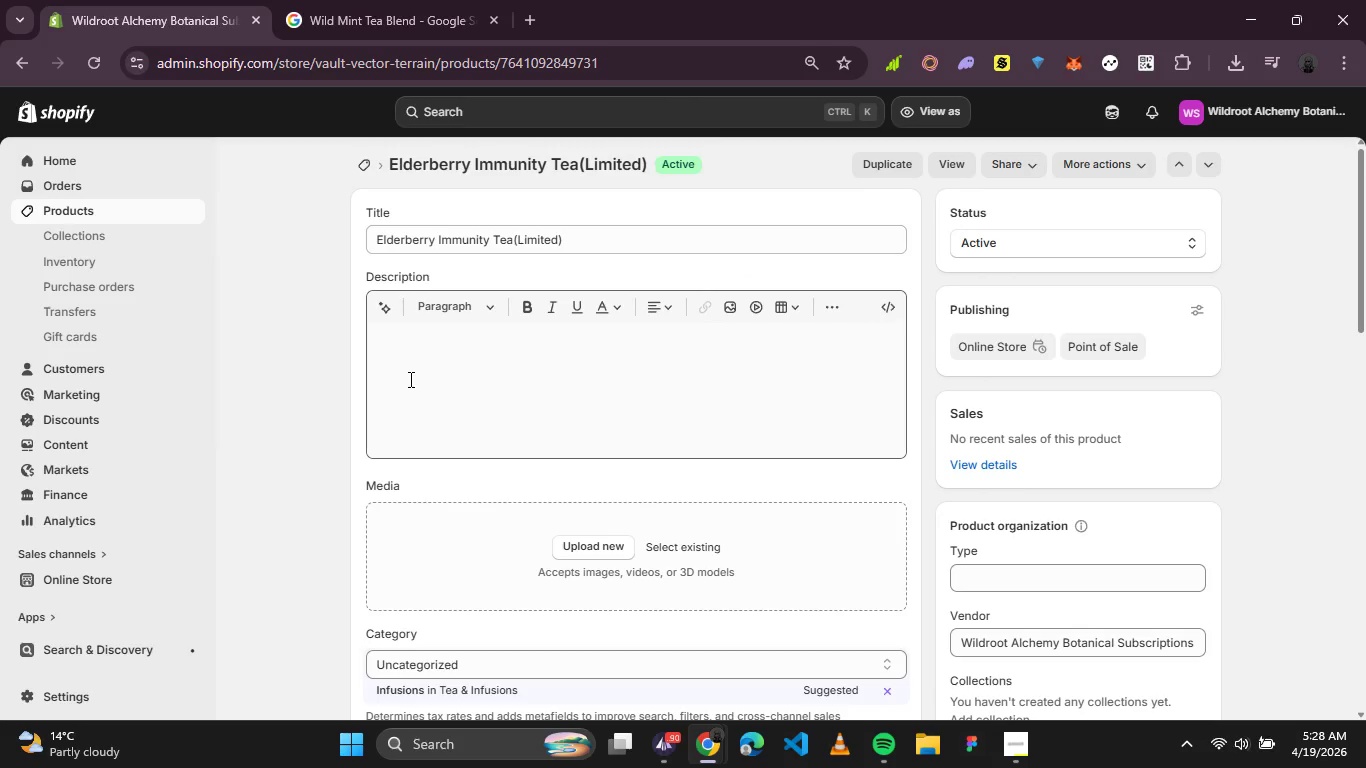 
wait(9.03)
 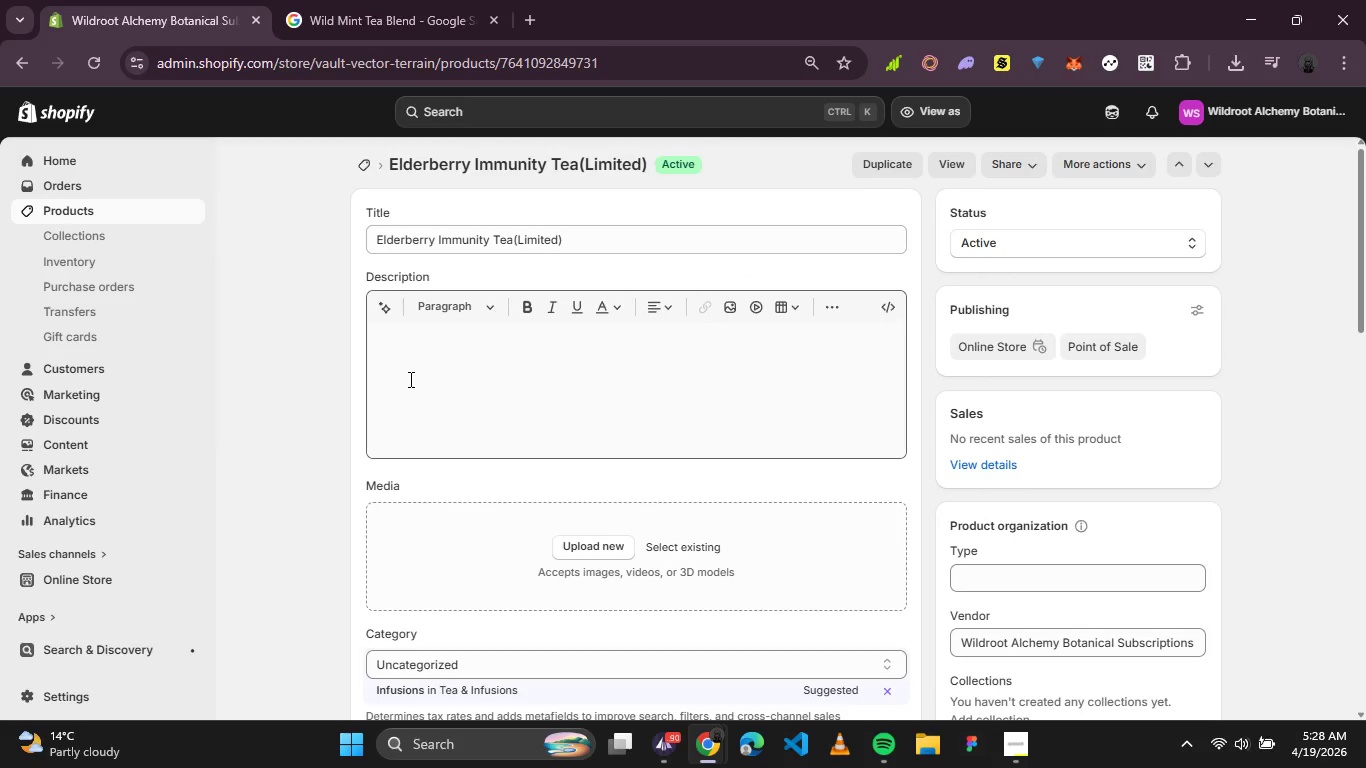 
key(A)
 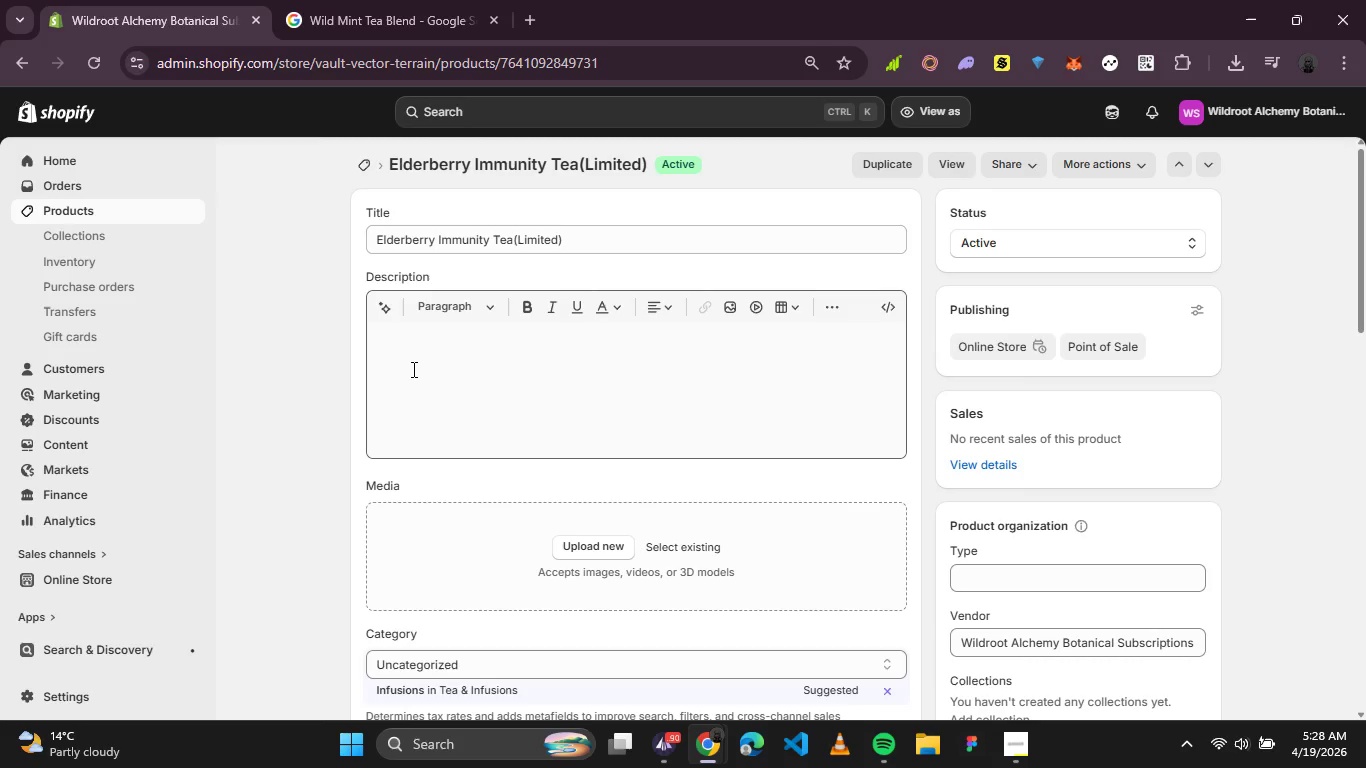 
left_click([412, 369])
 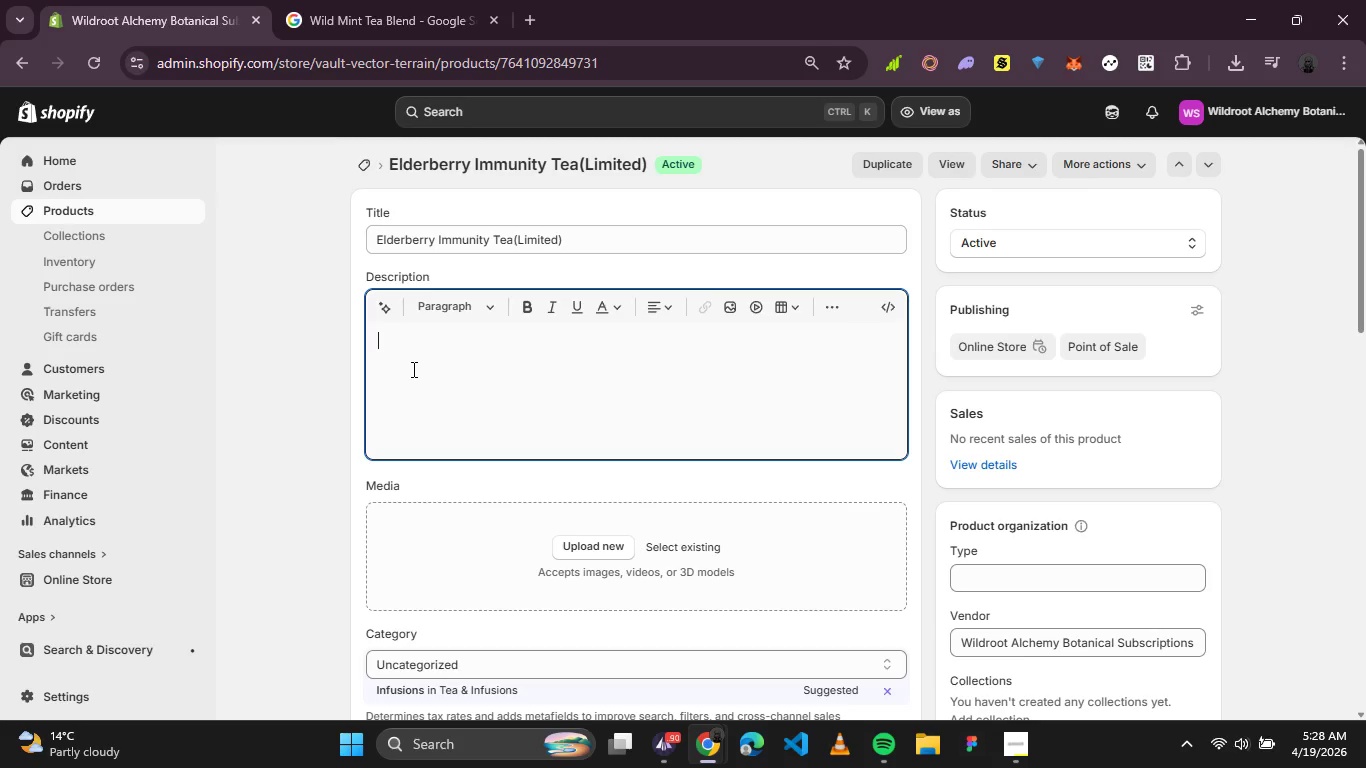 
type(A limited seasonal blend made from wild-forg)
key(Backspace)
type(aged elderberries to support immune health.)
 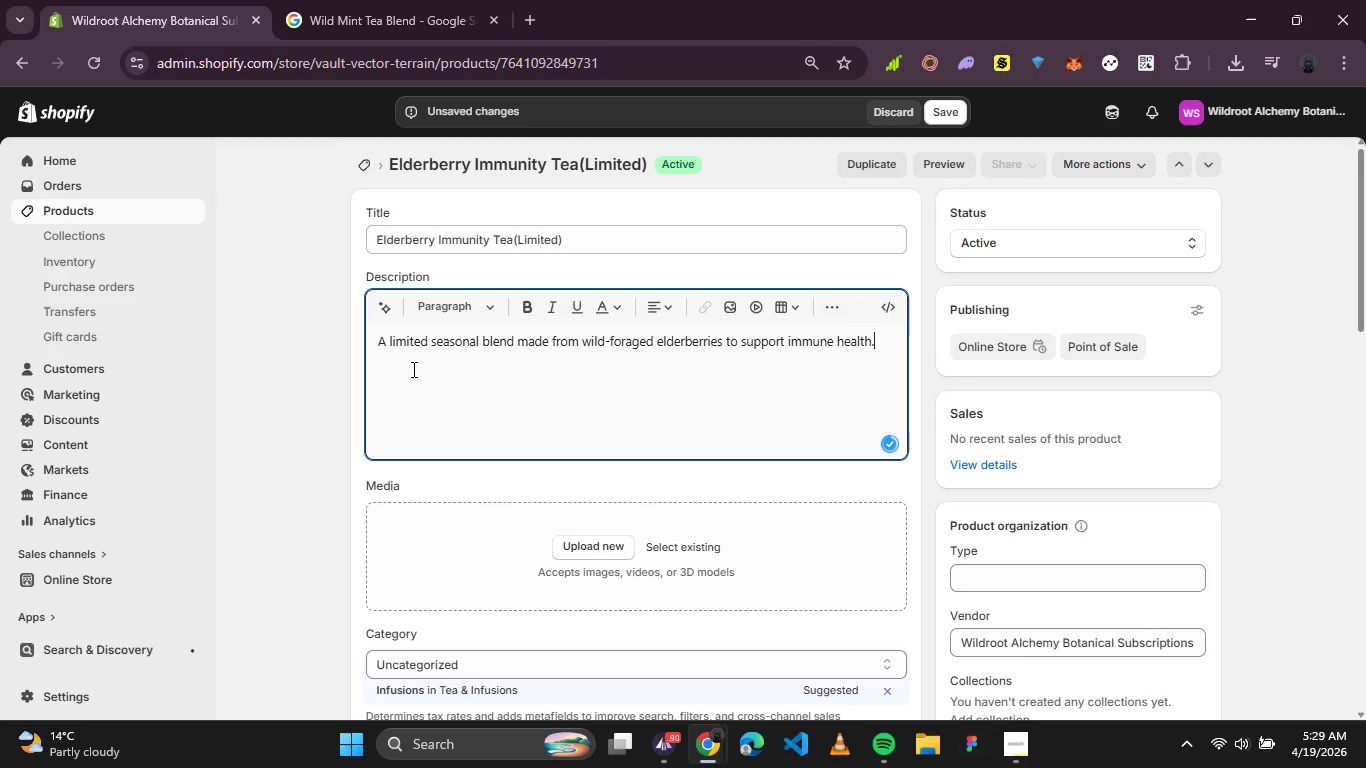 
key(Enter)
 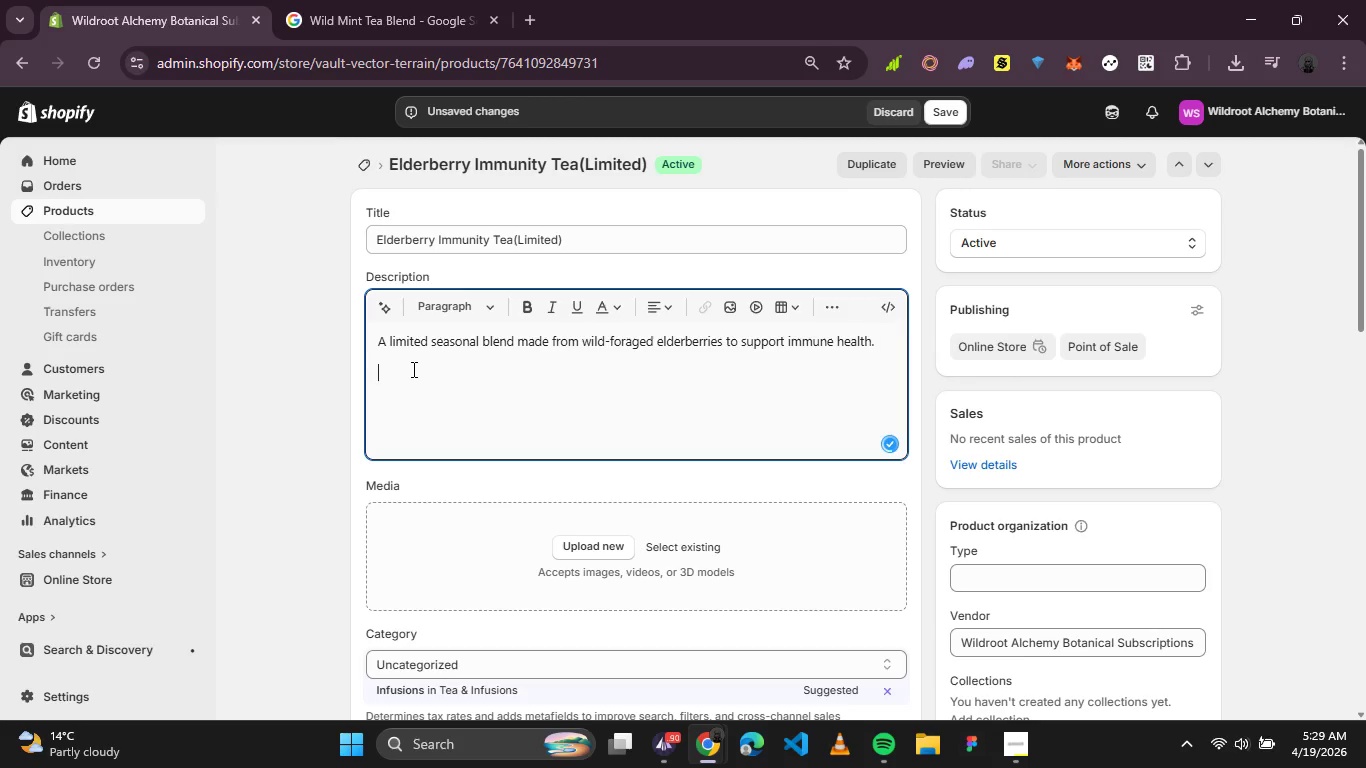 
type(Carefully crafted in small batches for maximum freshness and potency.)
 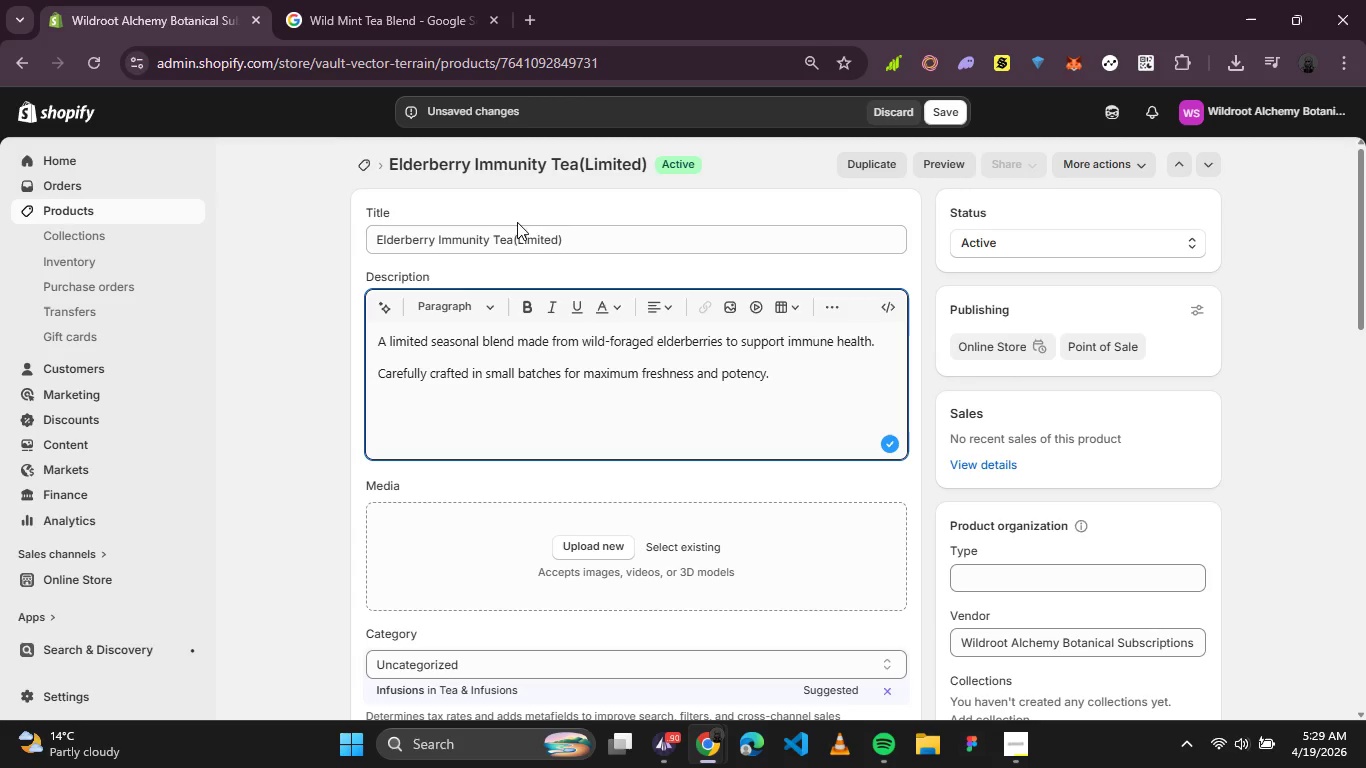 
wait(5.03)
 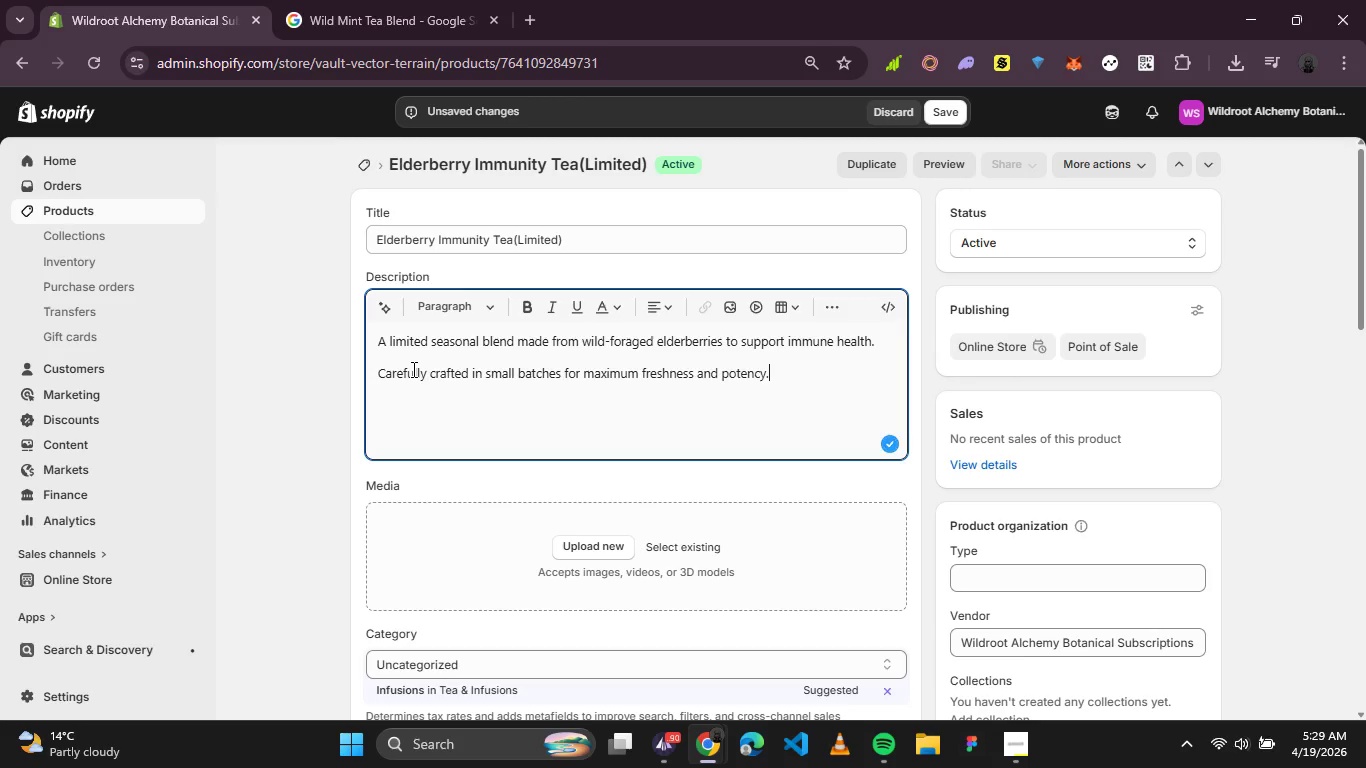 
left_click([567, 239])
 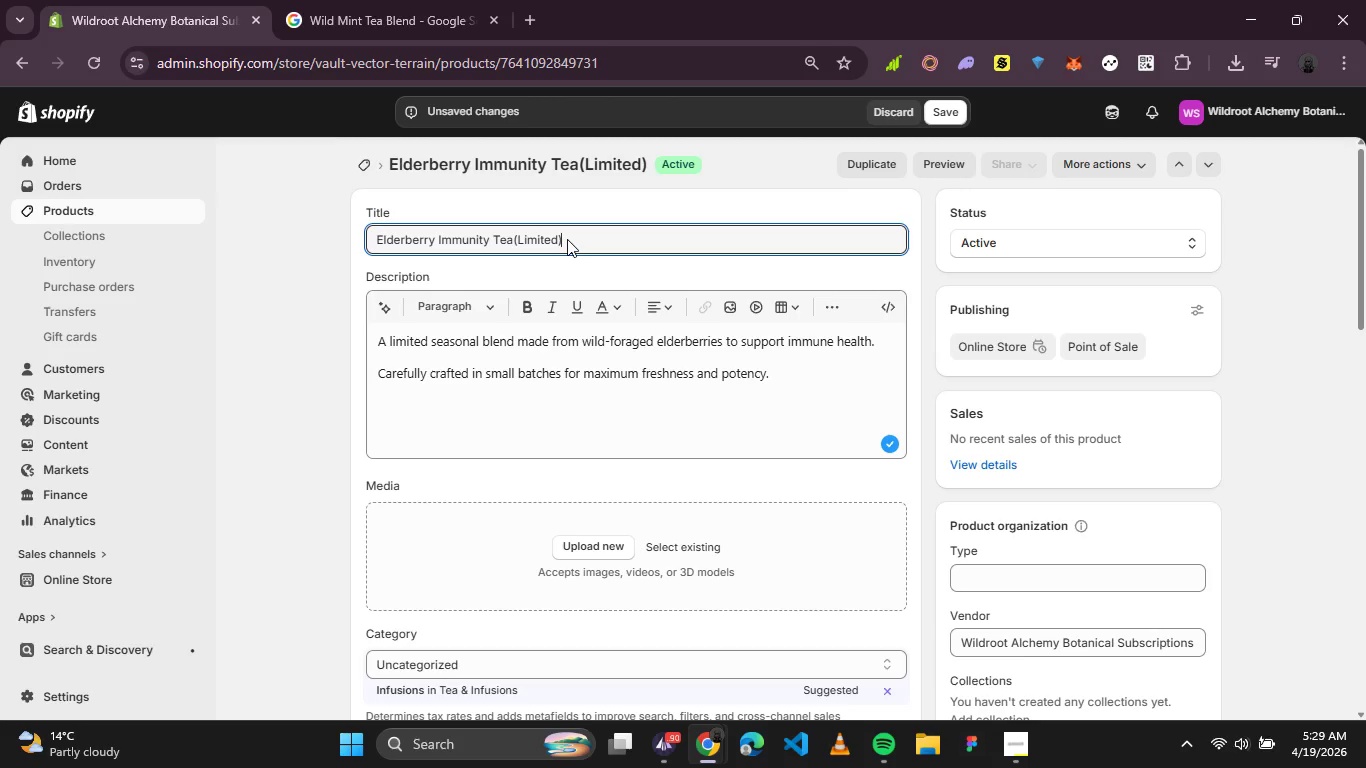 
left_click_drag(start_coordinate=[567, 239], to_coordinate=[163, 144])
 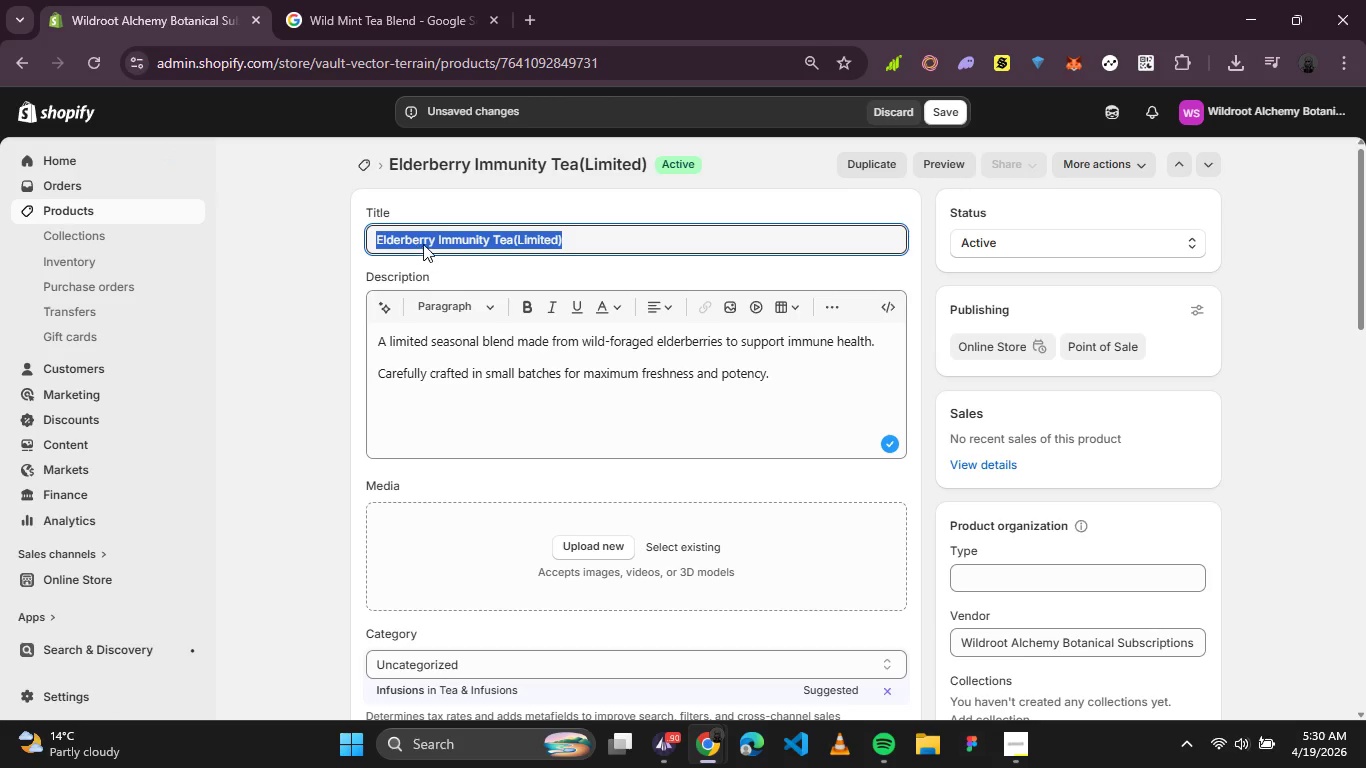 
right_click([439, 235])
 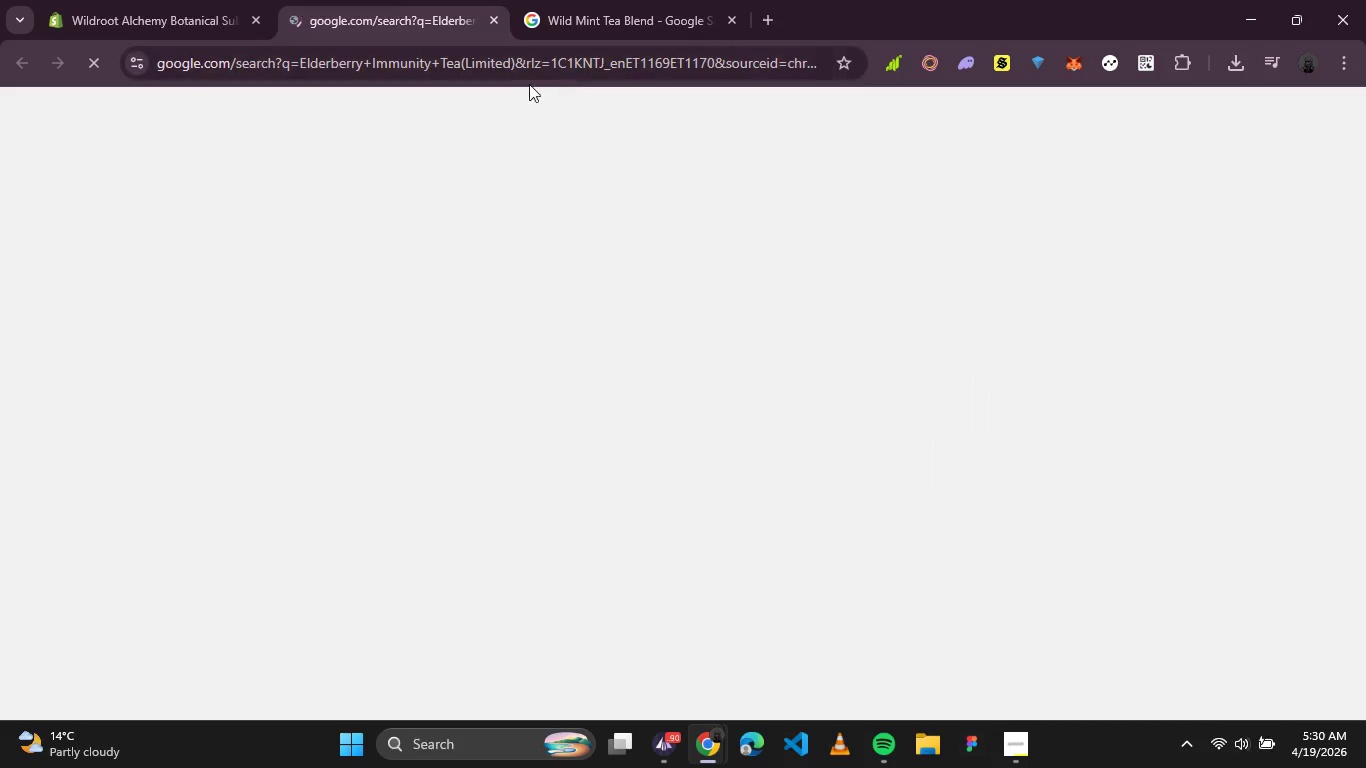 
left_click([731, 20])
 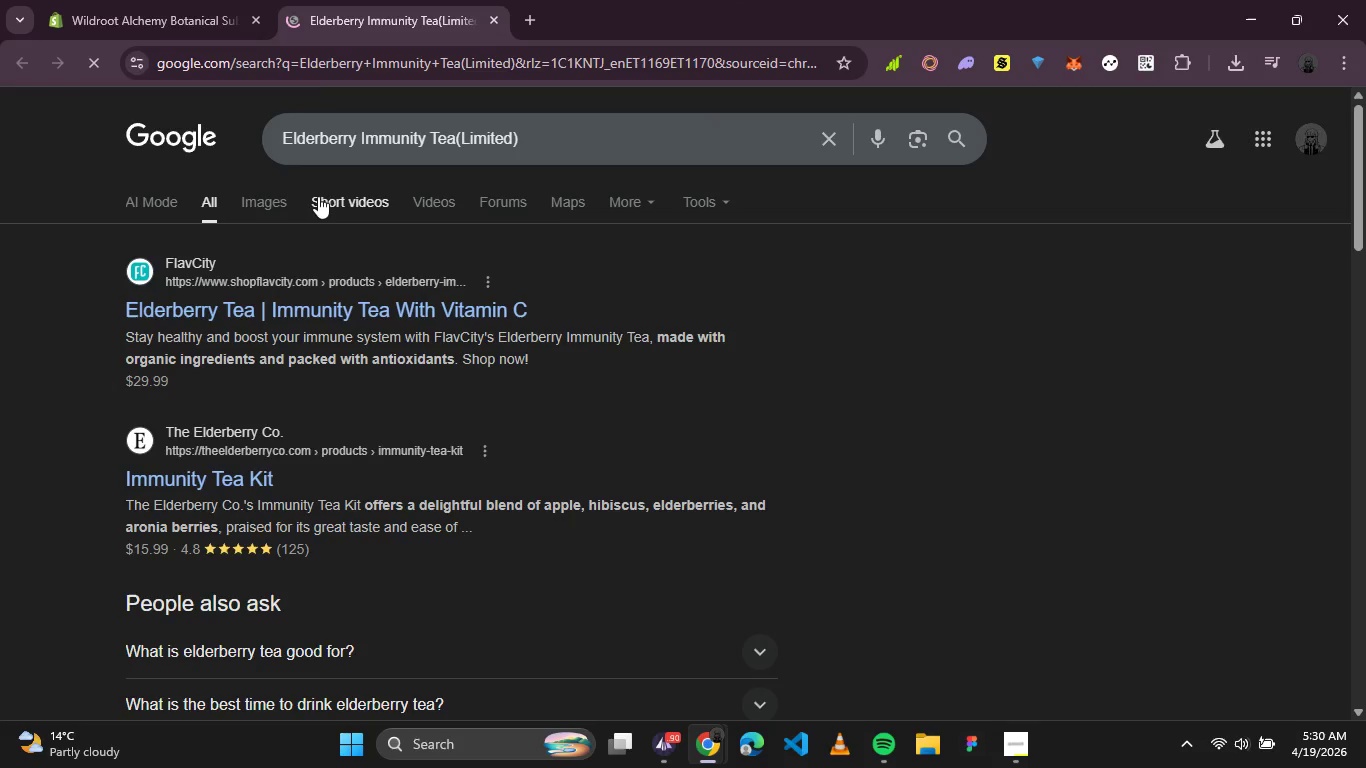 
left_click([277, 196])
 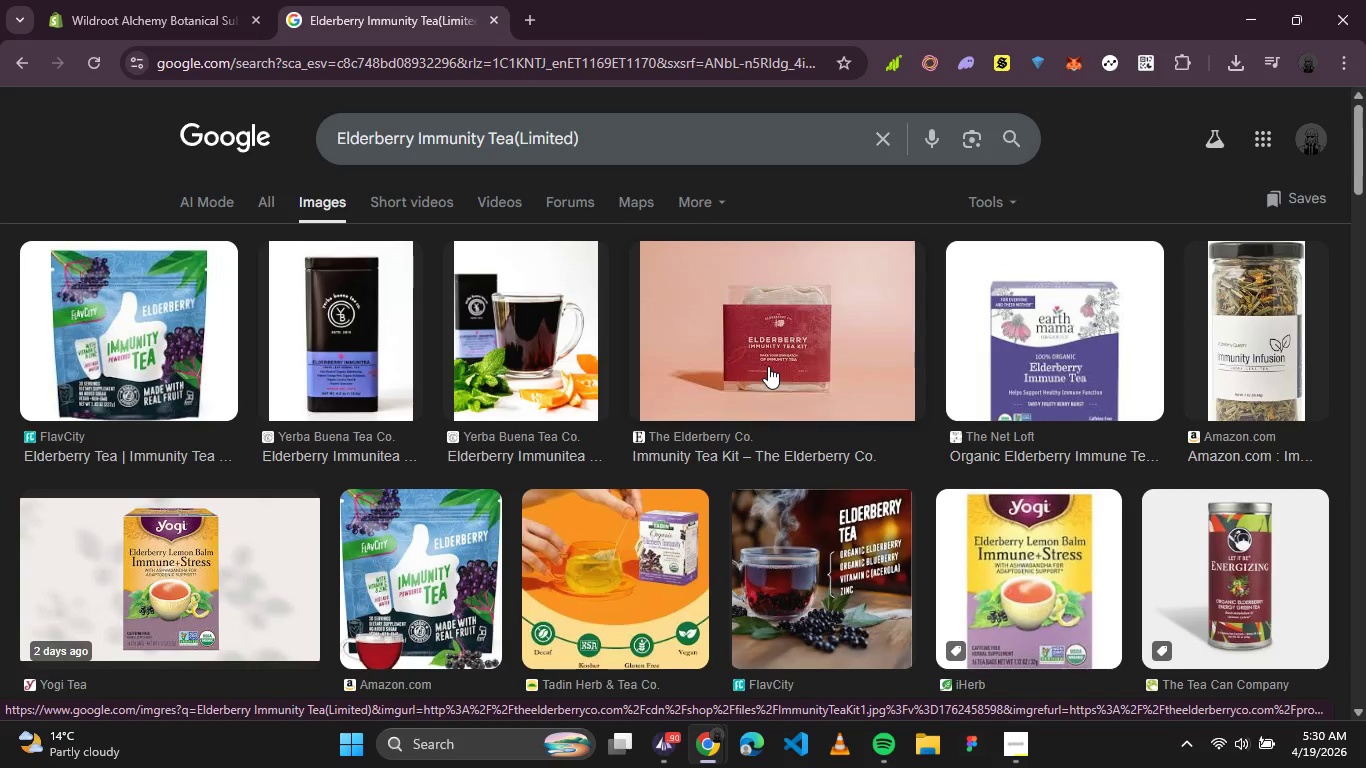 
wait(7.88)
 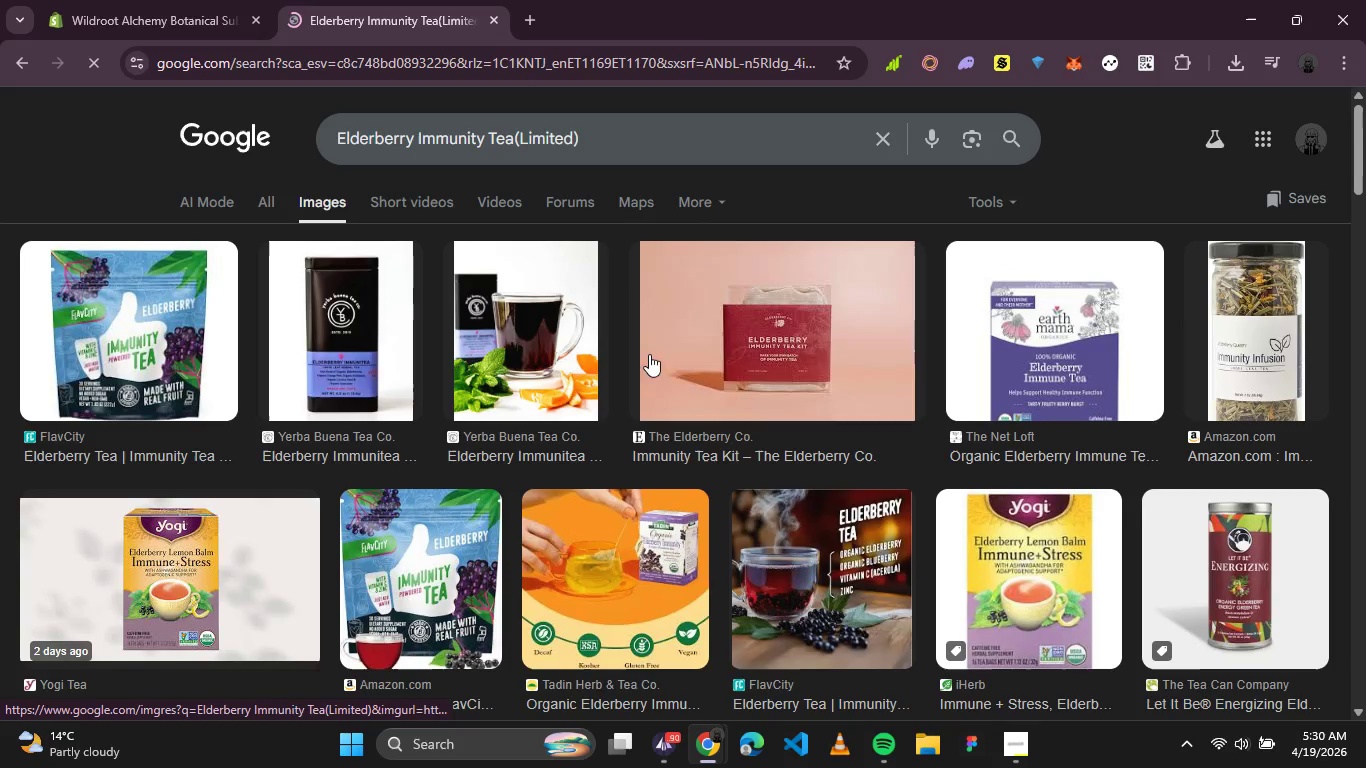 
scroll: coordinate [768, 366], scroll_direction: down, amount: 1.0
 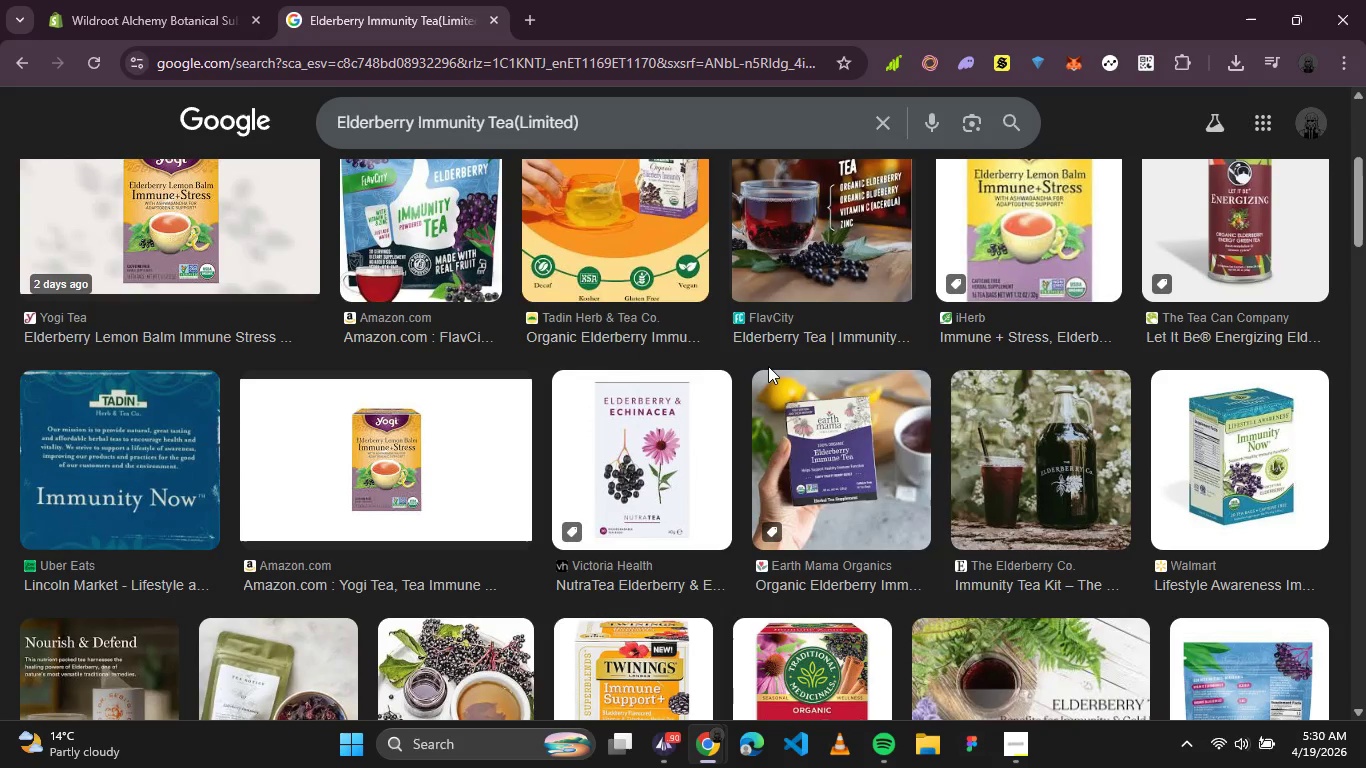 
scroll: coordinate [768, 366], scroll_direction: up, amount: 1.0
 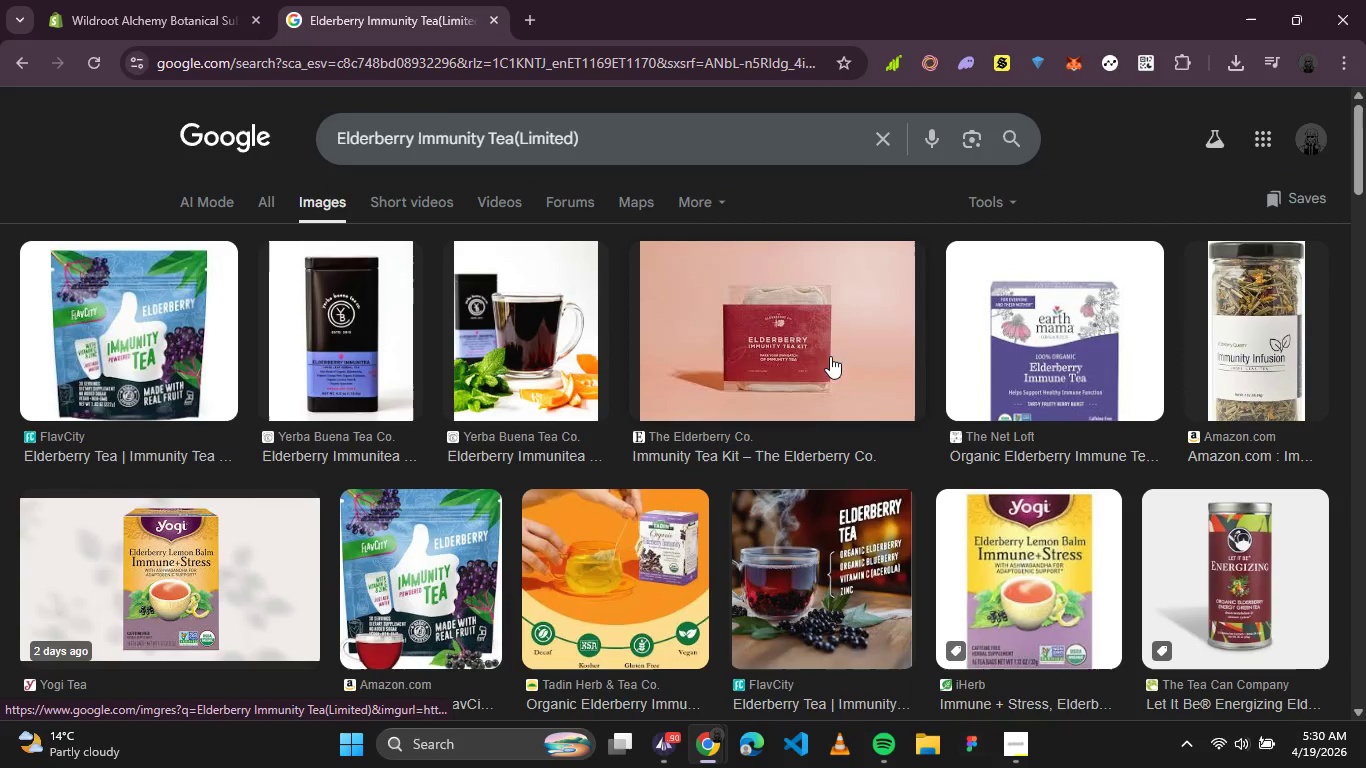 
left_click([782, 351])
 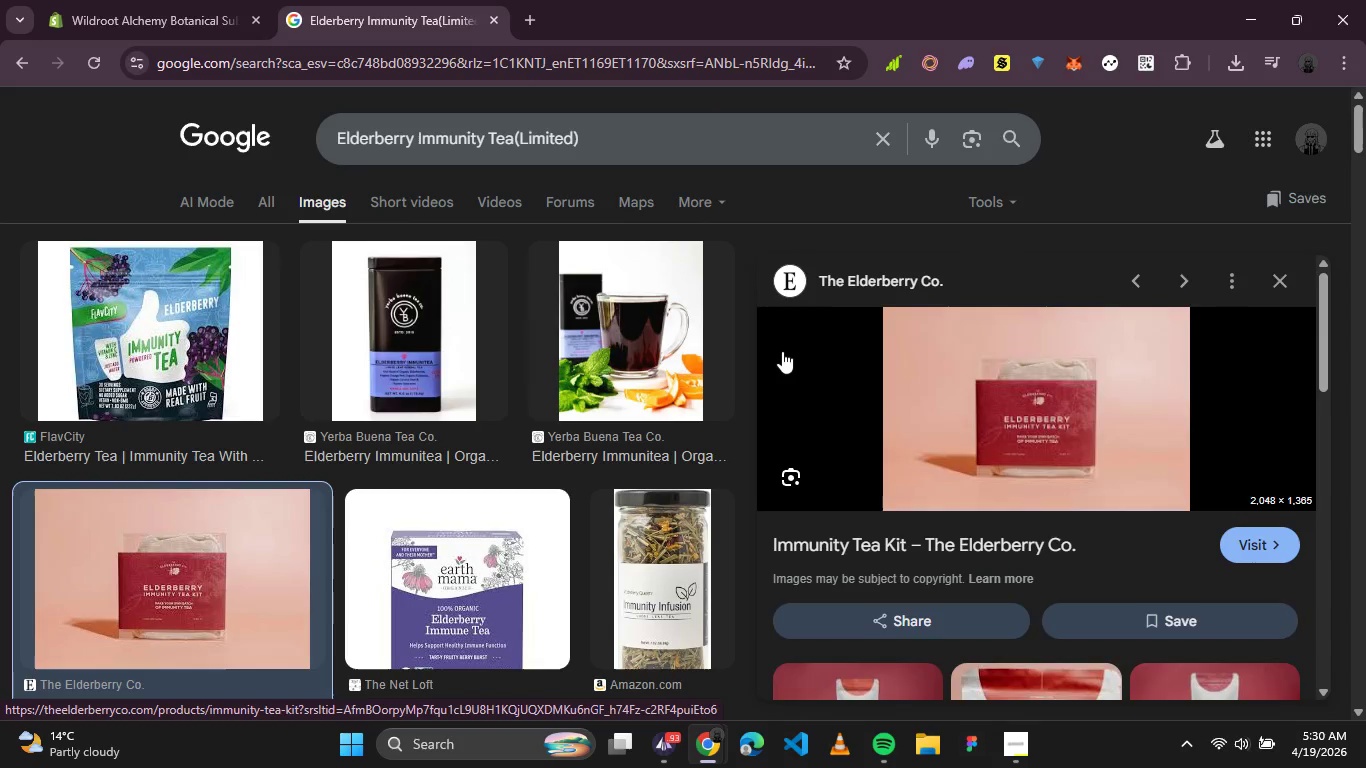 
wait(5.44)
 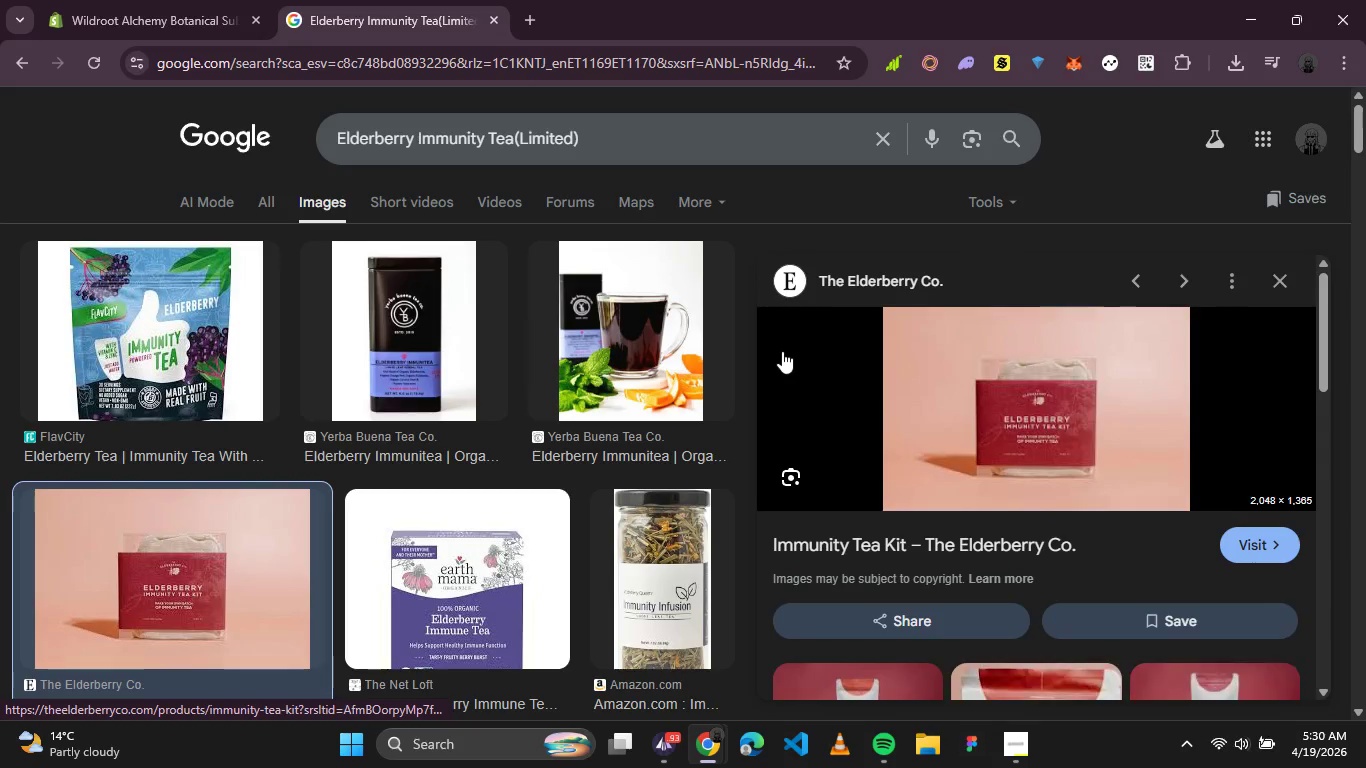 
scroll: coordinate [1026, 403], scroll_direction: down, amount: 1.0
 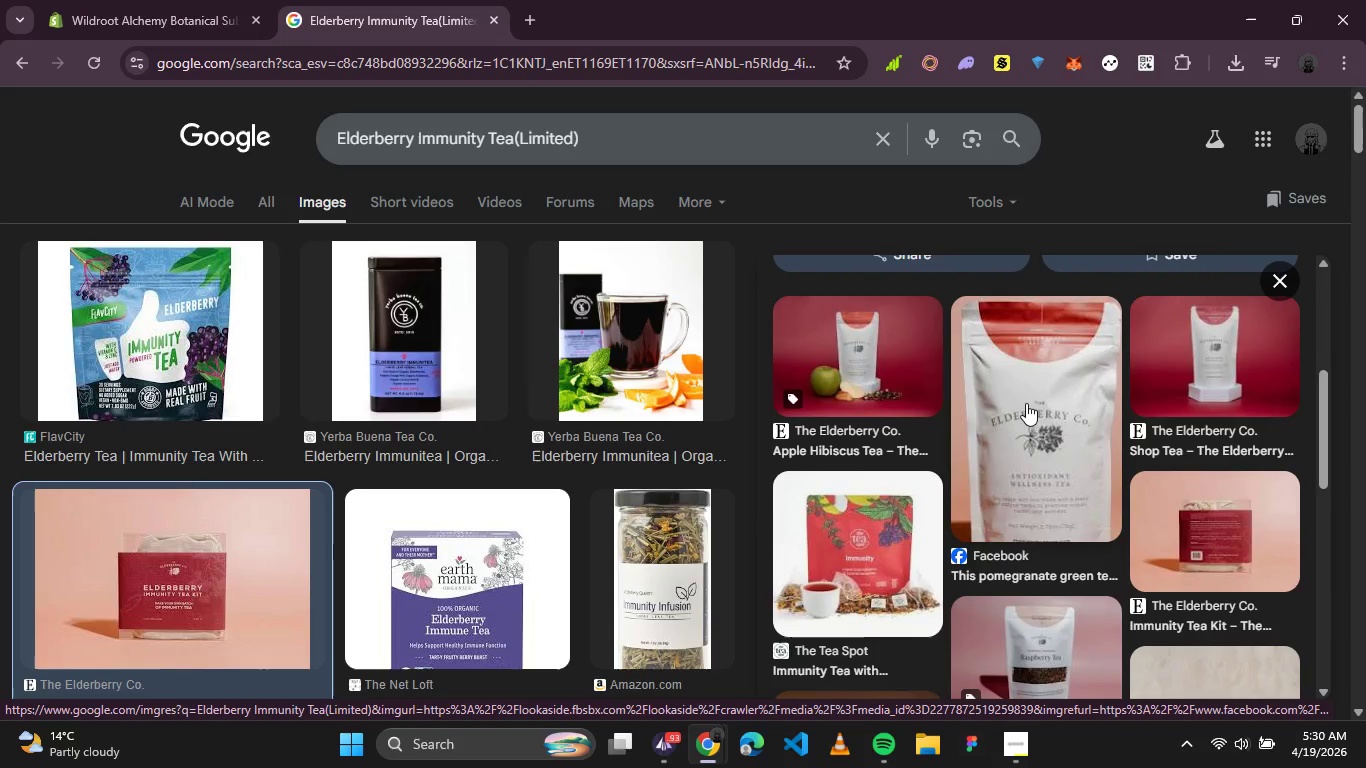 
scroll: coordinate [1027, 404], scroll_direction: up, amount: 4.0
 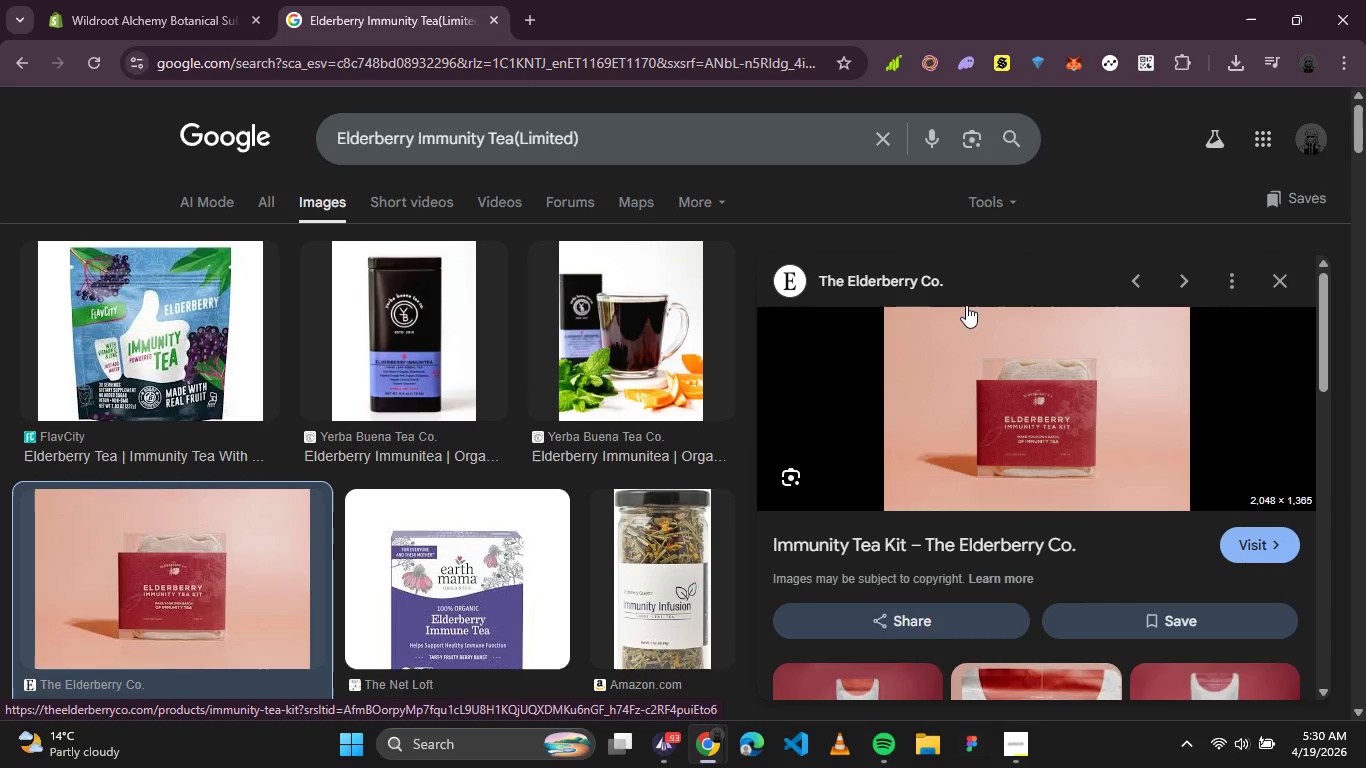 
right_click([1015, 401])
 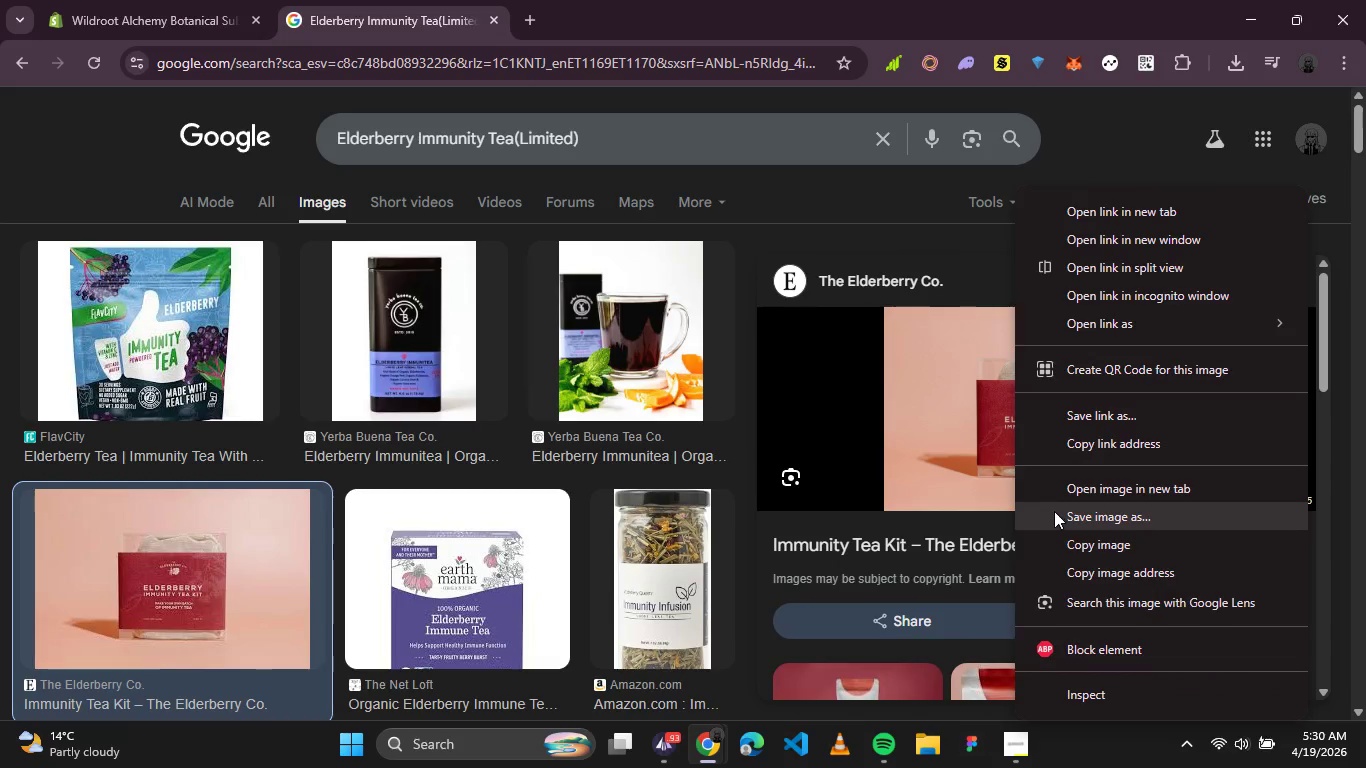 
left_click([1054, 511])
 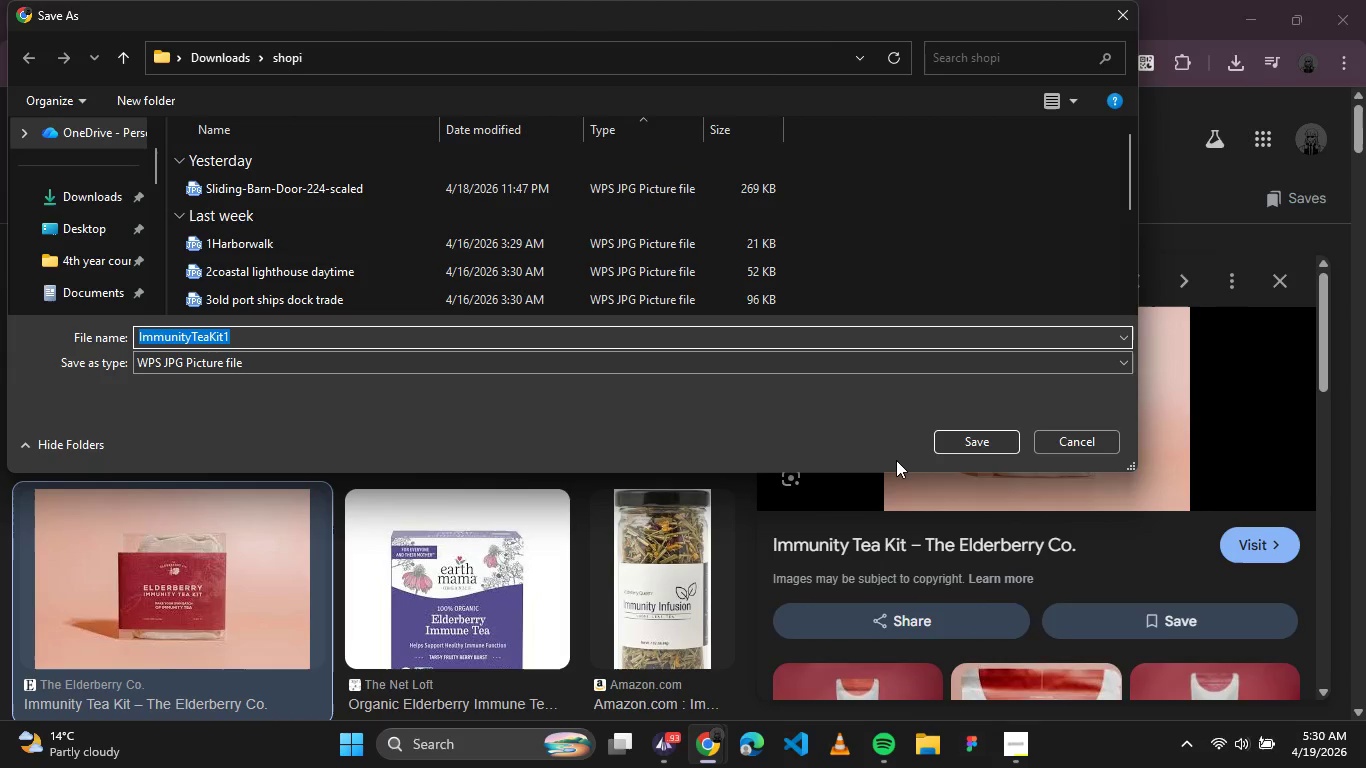 
left_click([948, 444])
 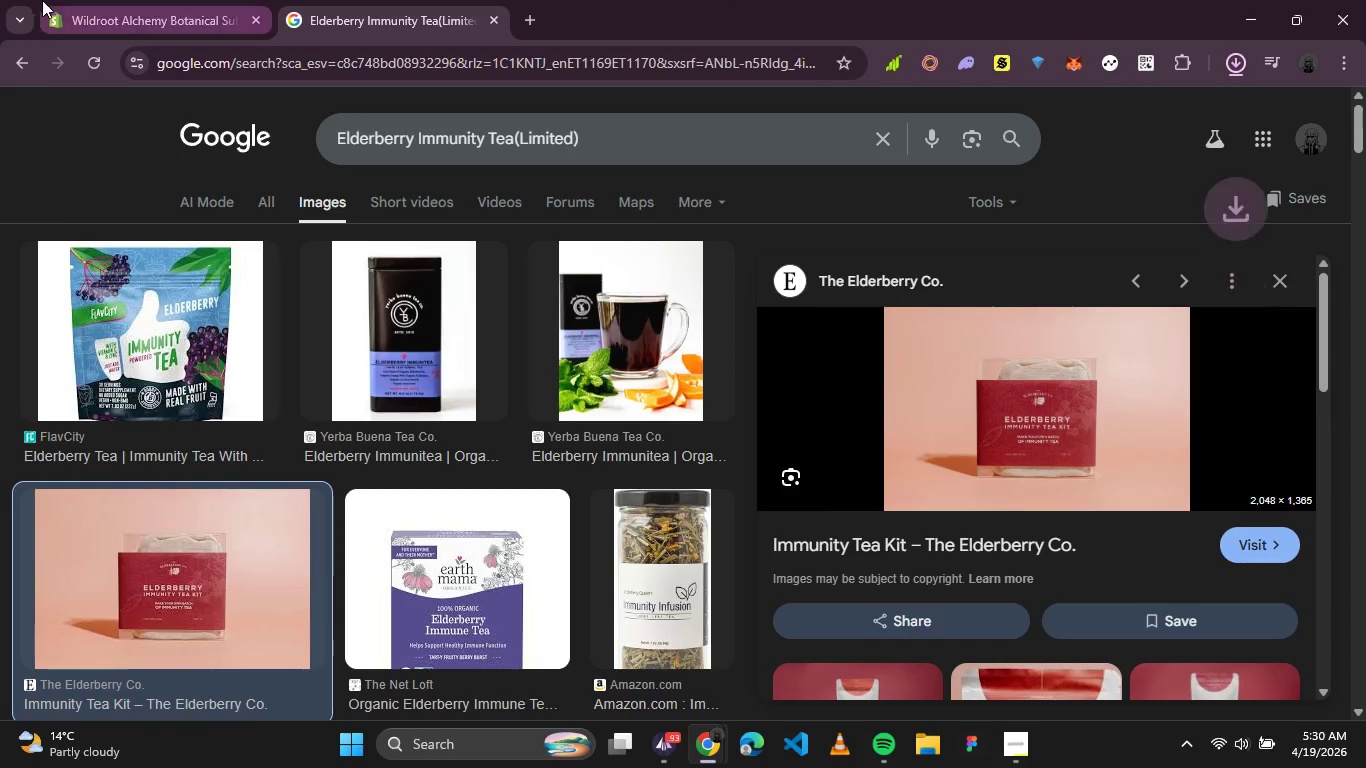 
left_click([177, 14])
 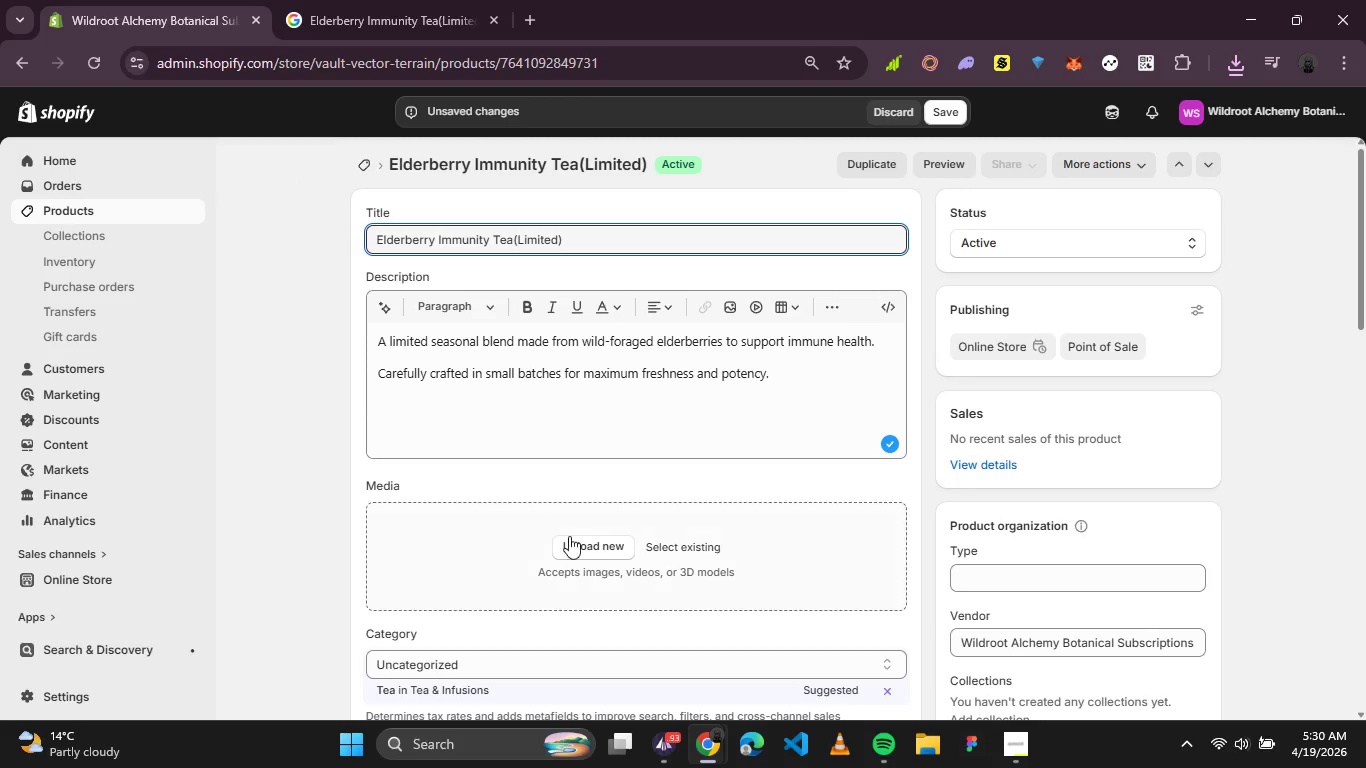 
left_click([576, 538])
 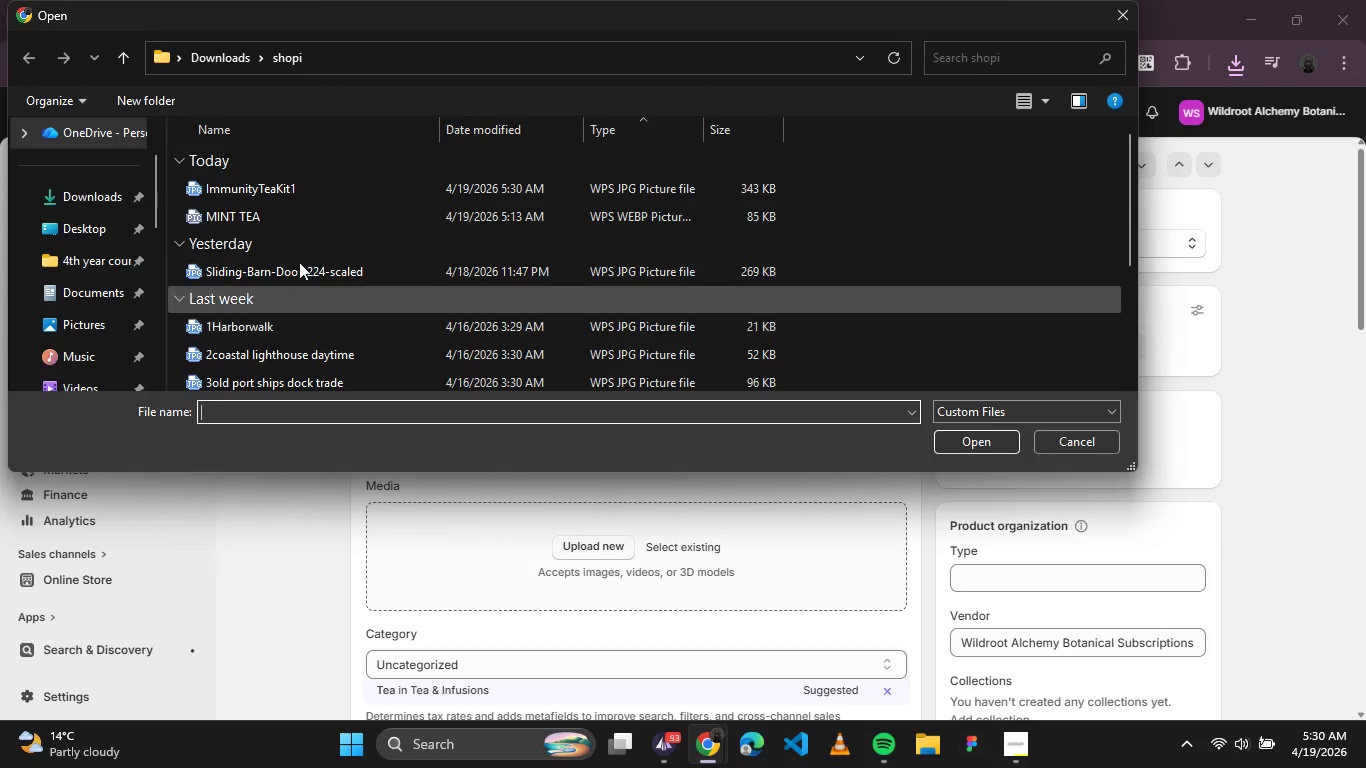 
left_click([264, 191])
 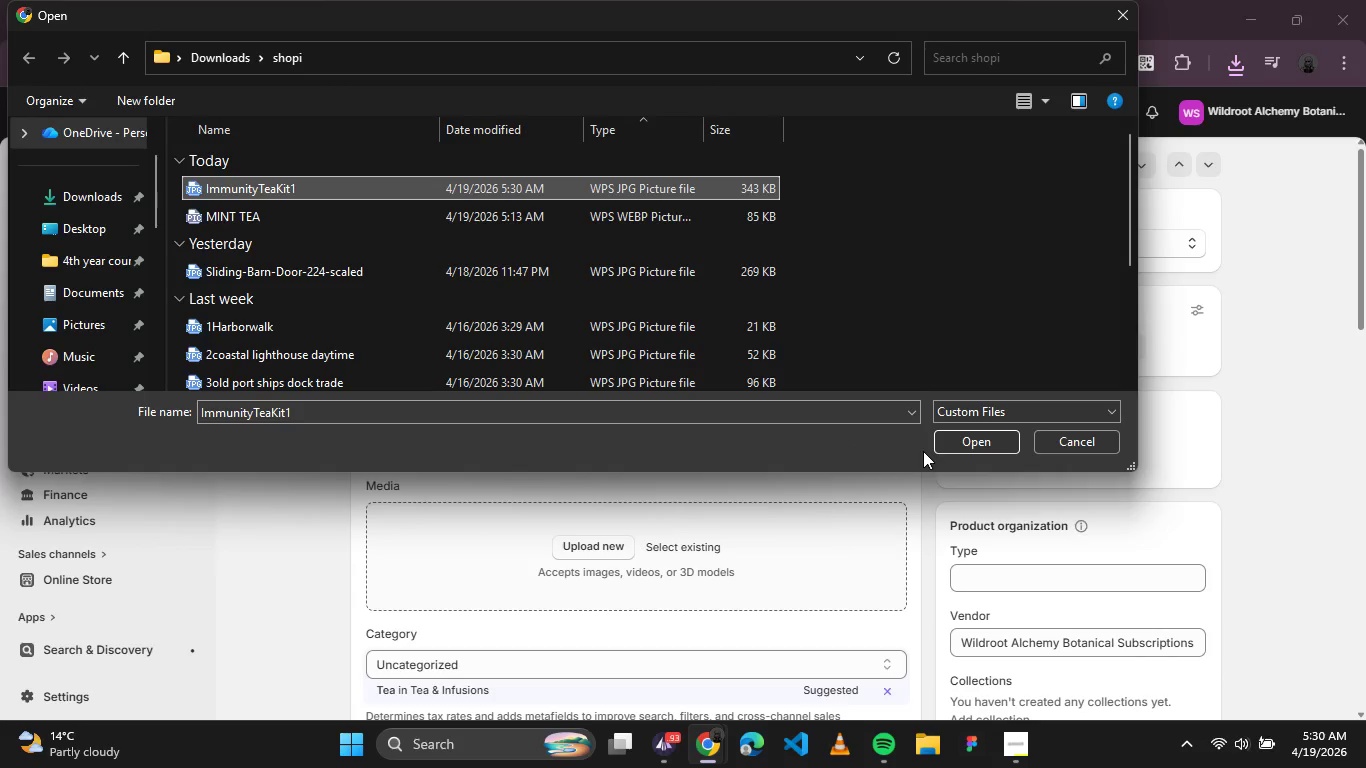 
left_click([948, 451])
 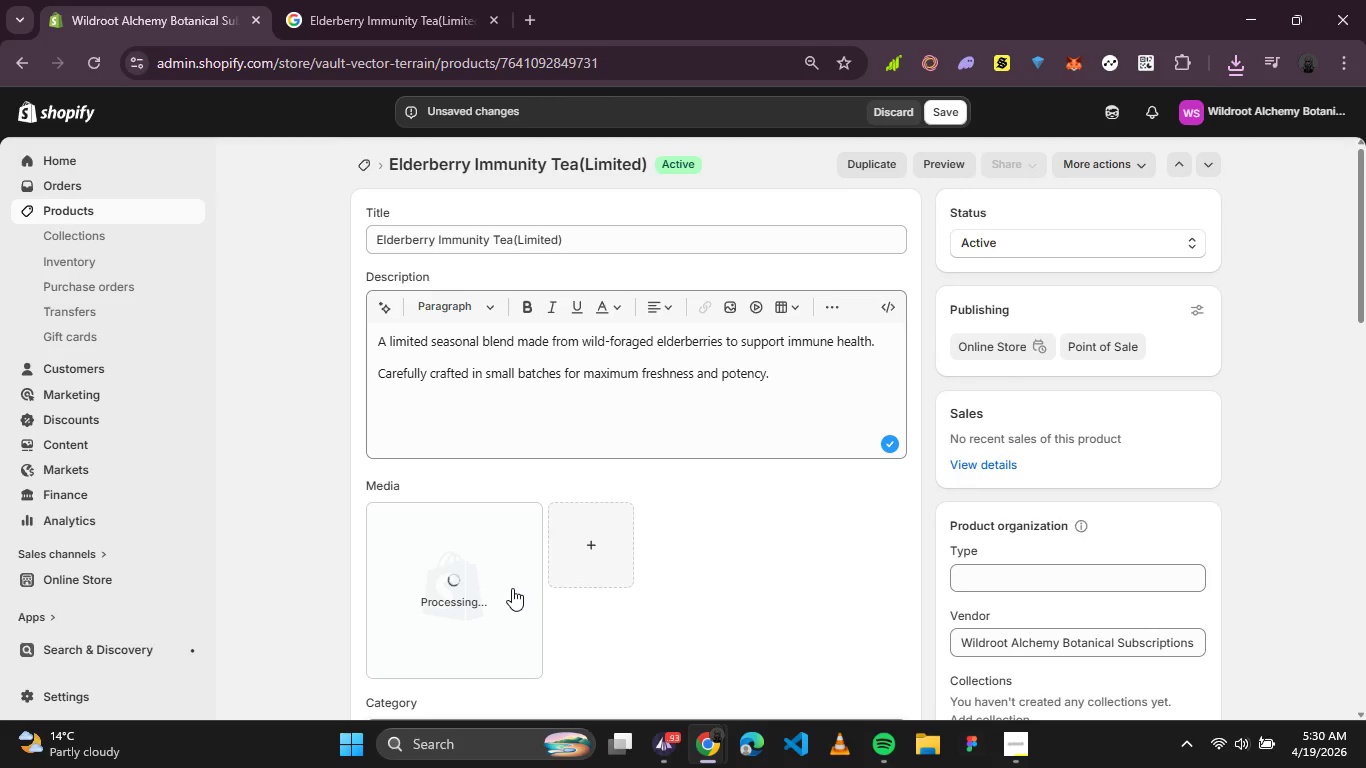 
wait(7.67)
 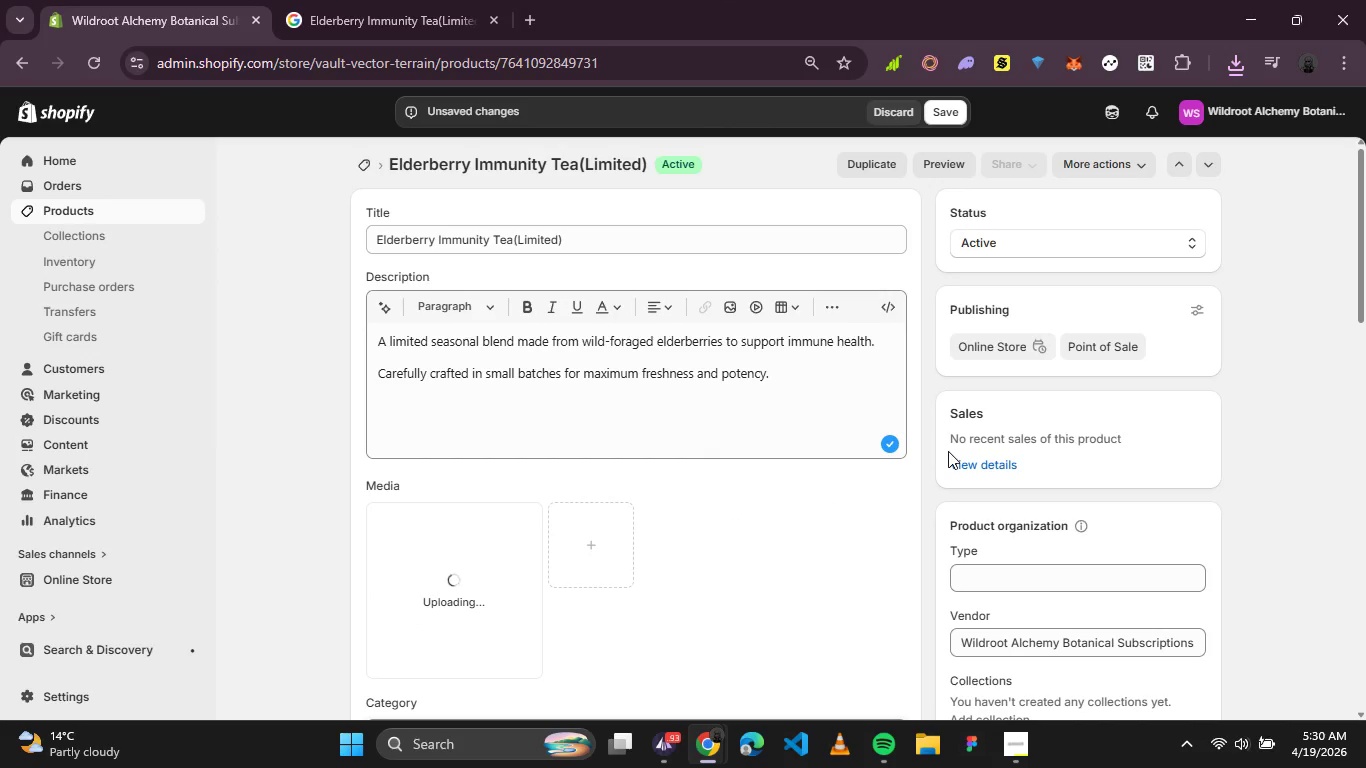 
left_click([466, 588])
 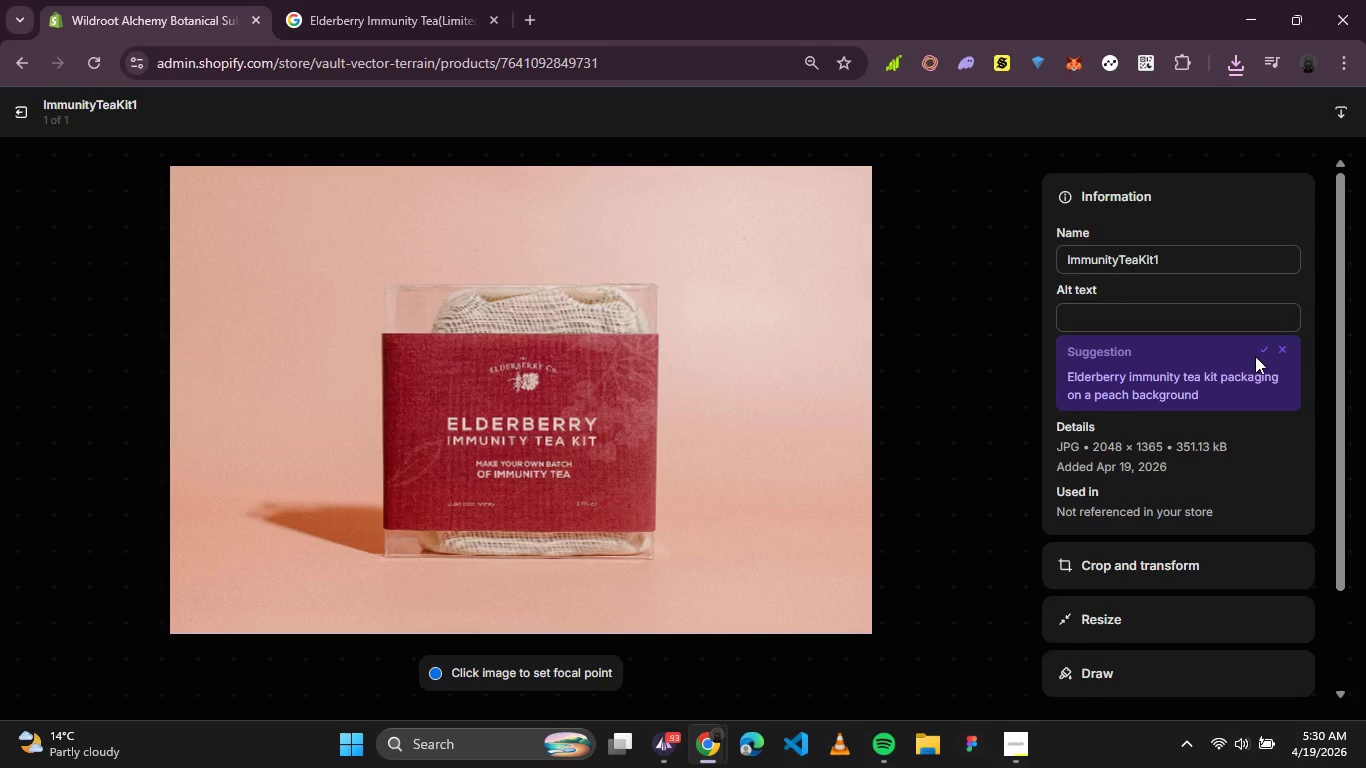 
wait(5.94)
 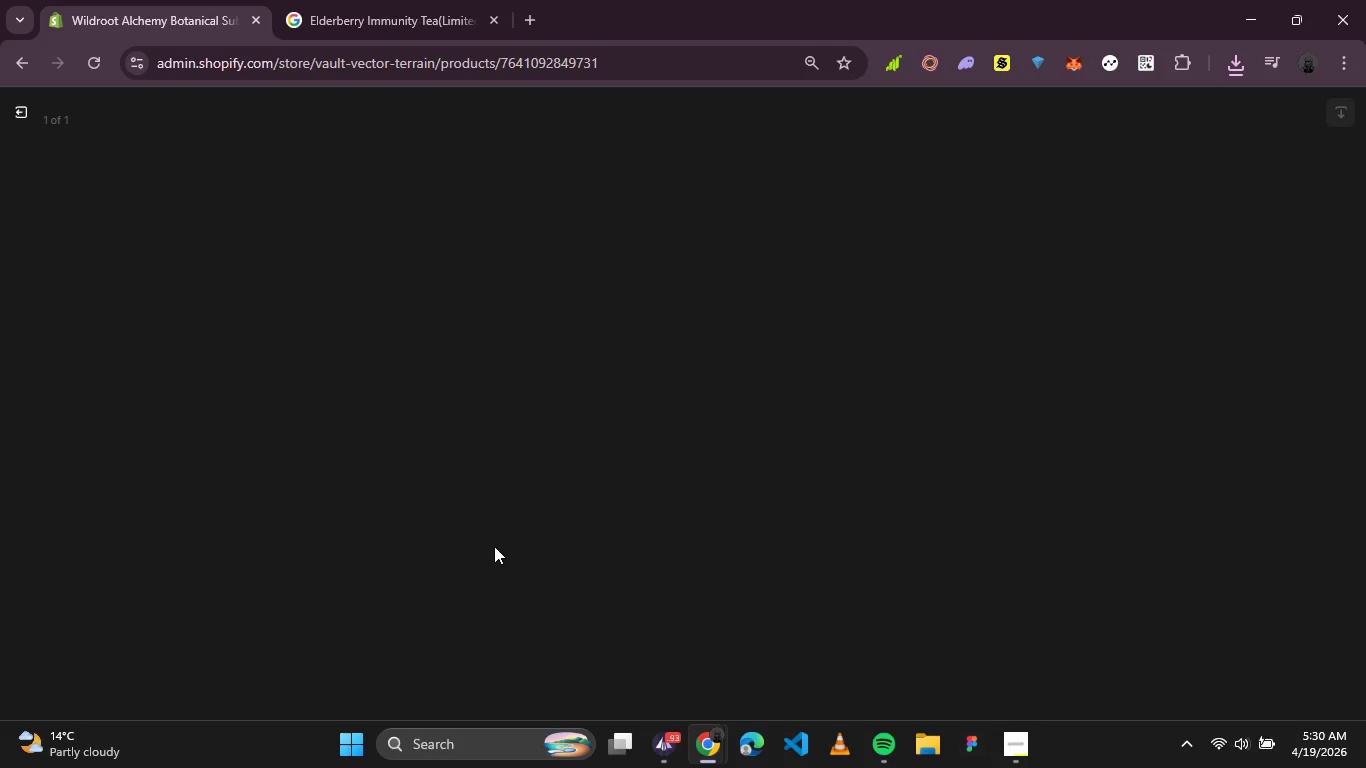 
left_click([1269, 350])
 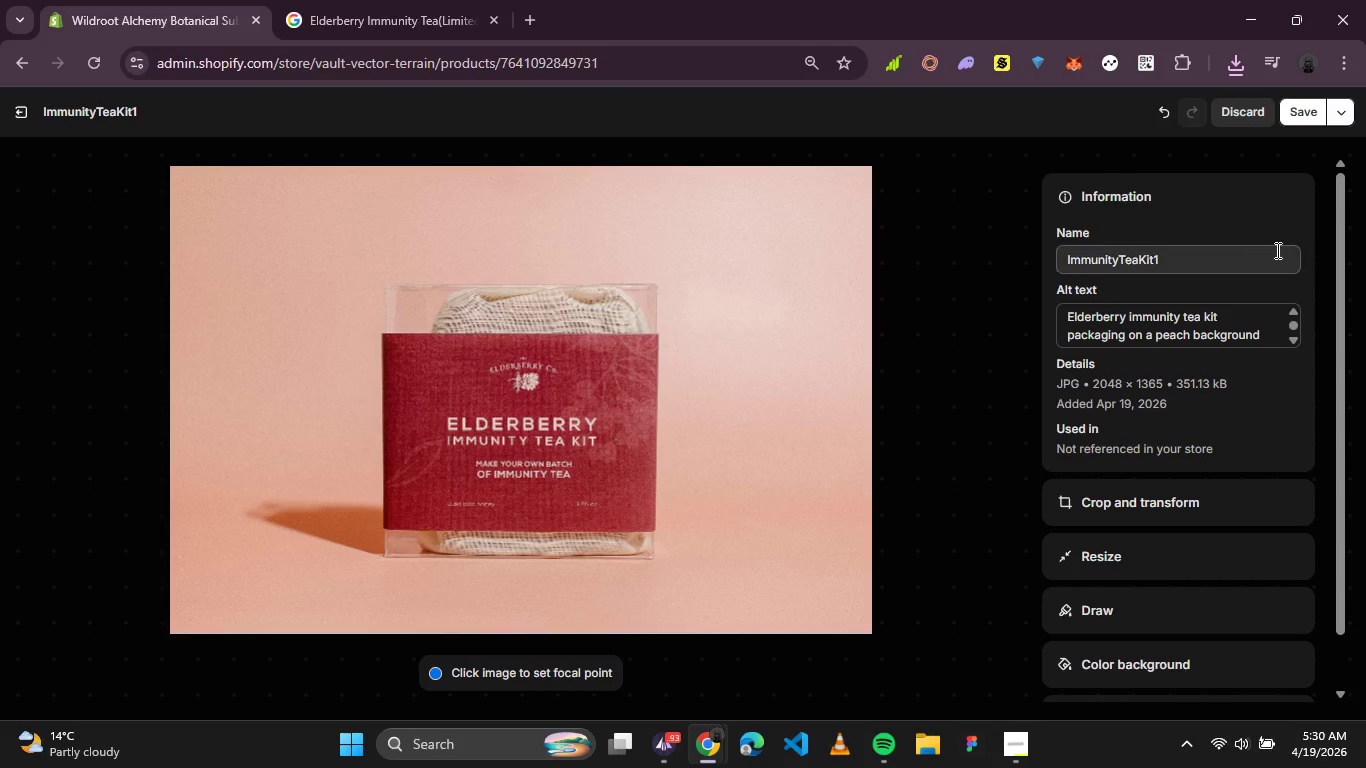 
left_click([1294, 117])
 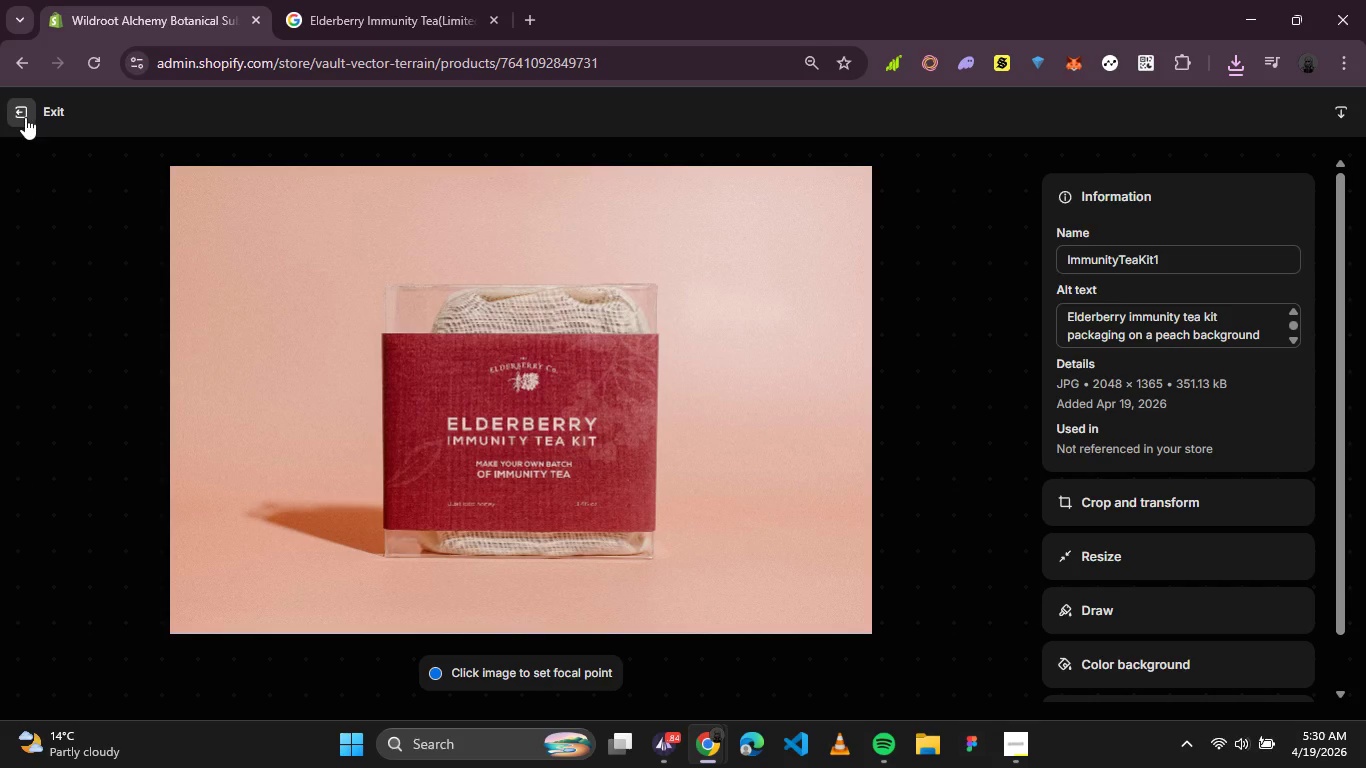 
left_click([22, 117])
 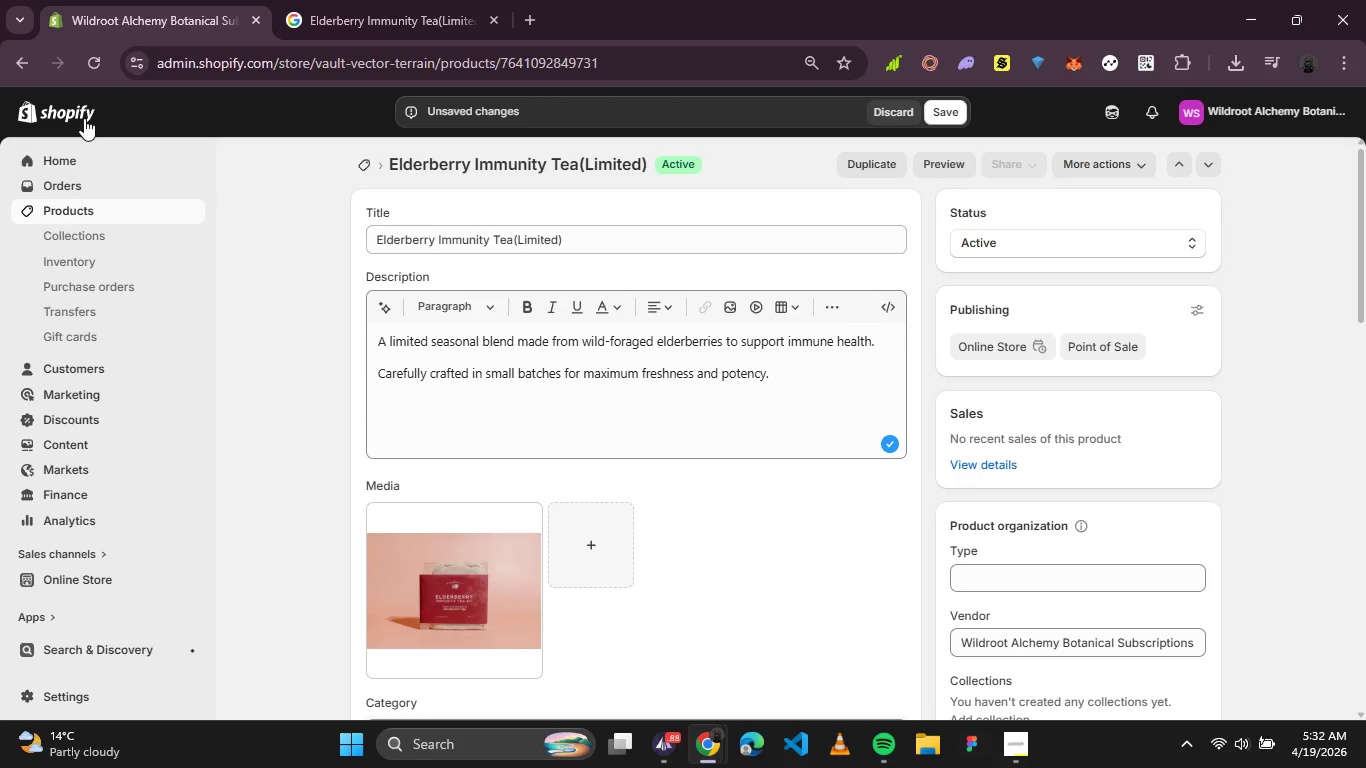 
wait(71.16)
 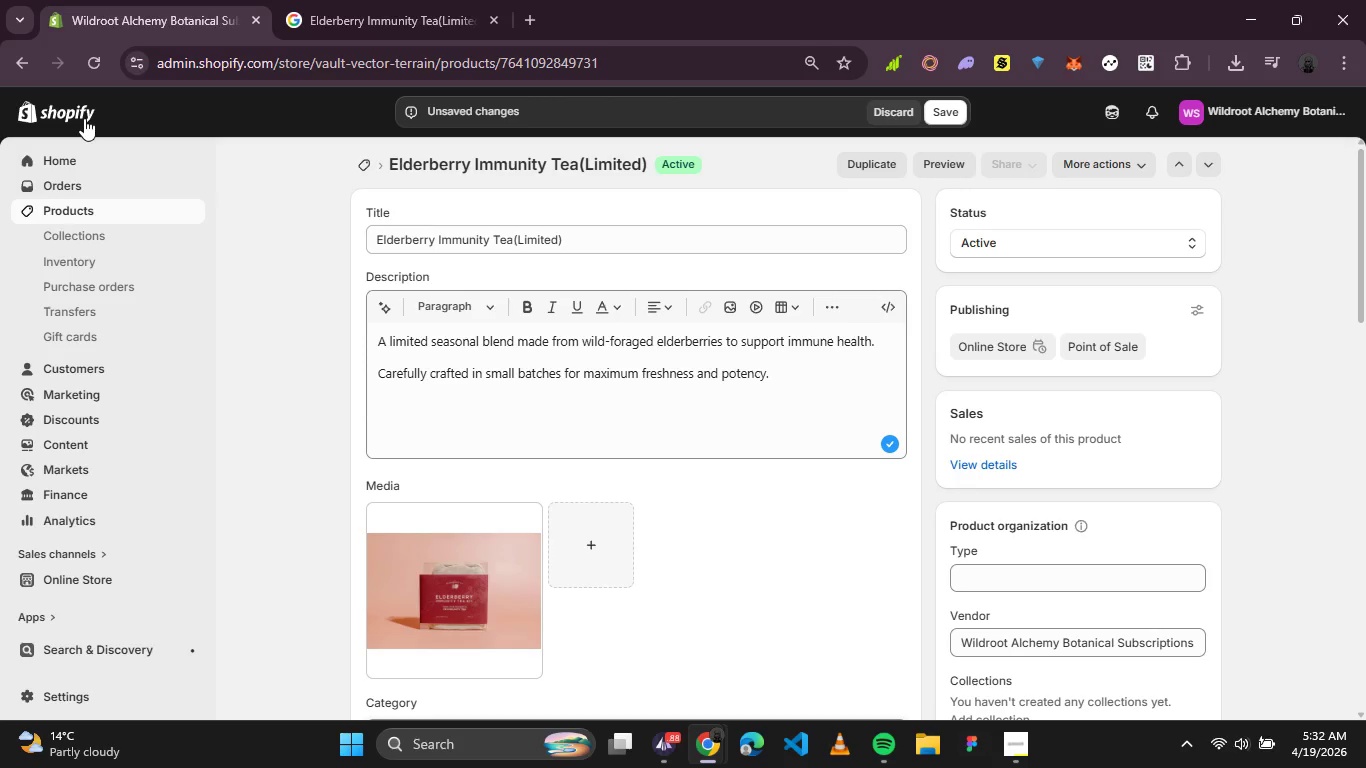 
scroll: coordinate [576, 362], scroll_direction: down, amount: 1.0
 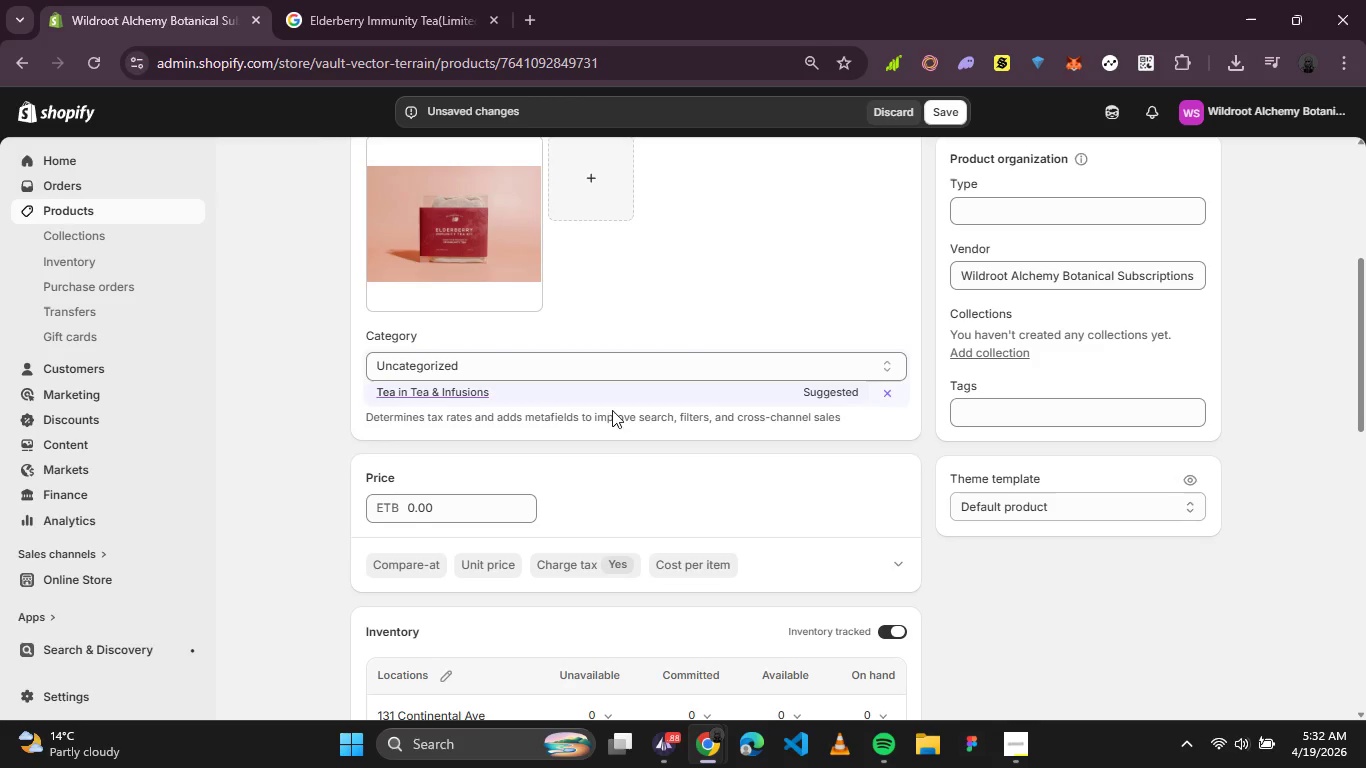 
left_click([661, 392])
 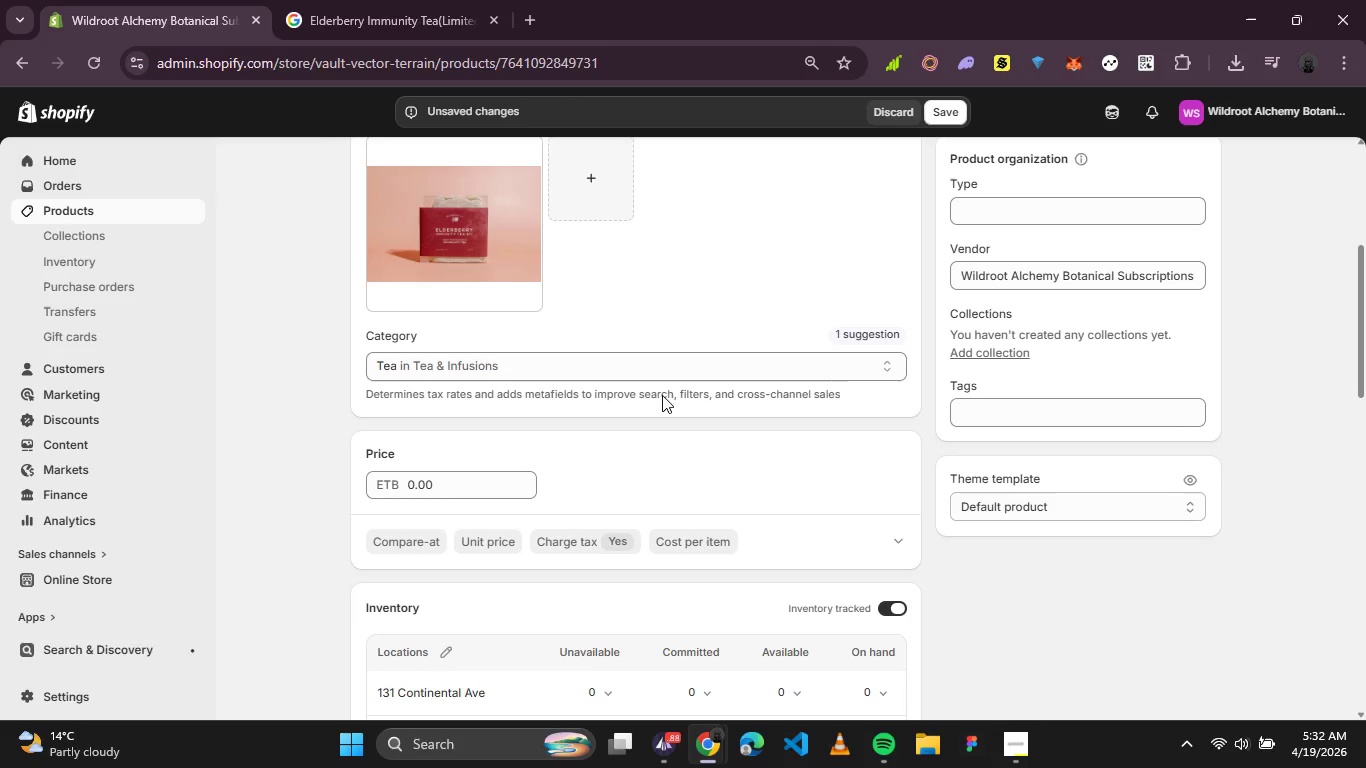 
wait(5.3)
 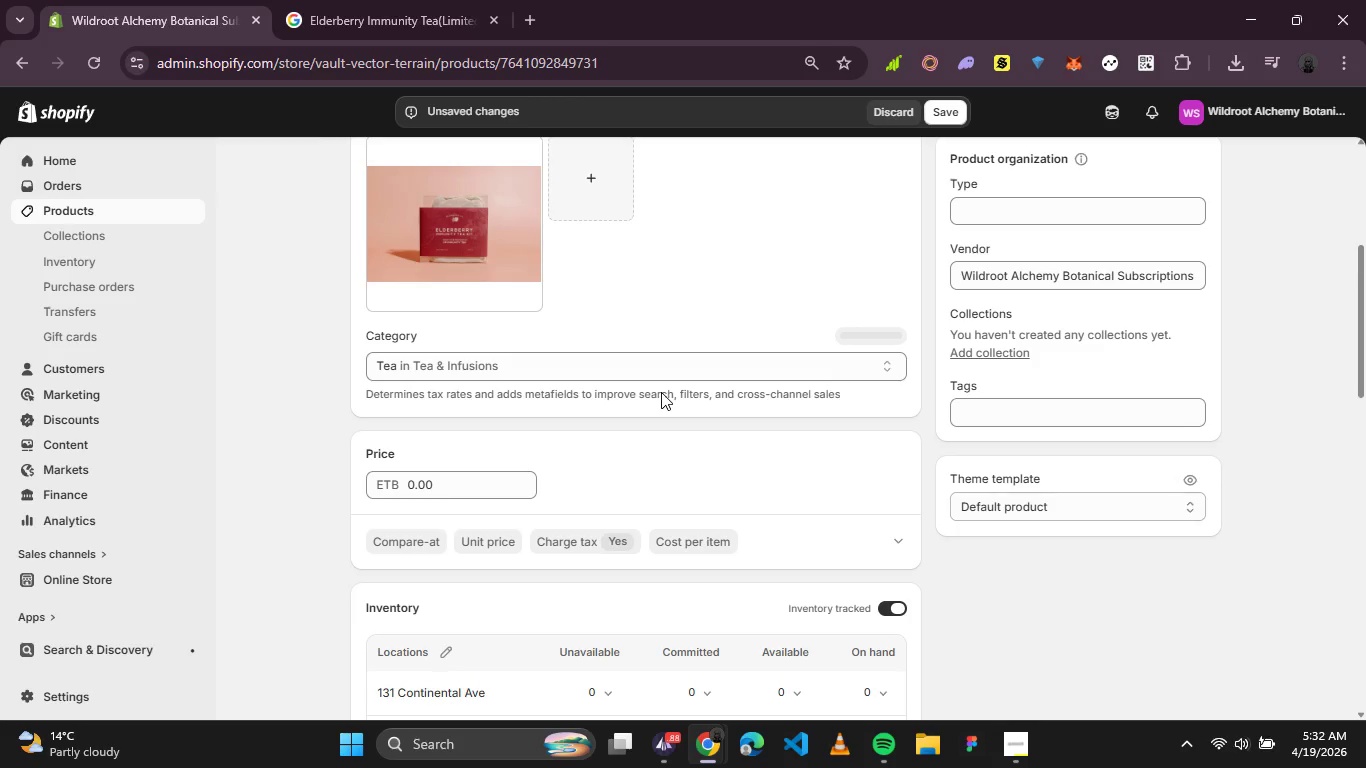 
scroll: coordinate [666, 409], scroll_direction: down, amount: 2.0
 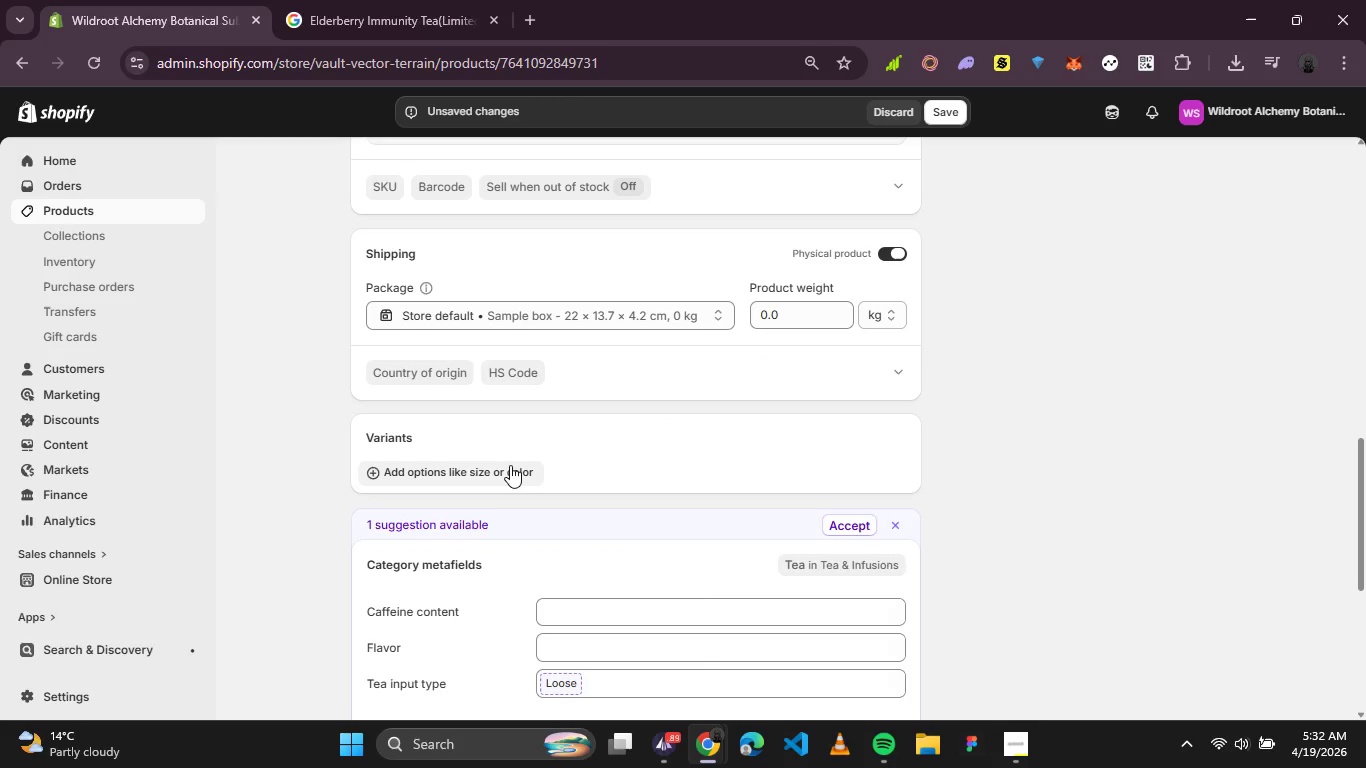 
left_click([509, 465])
 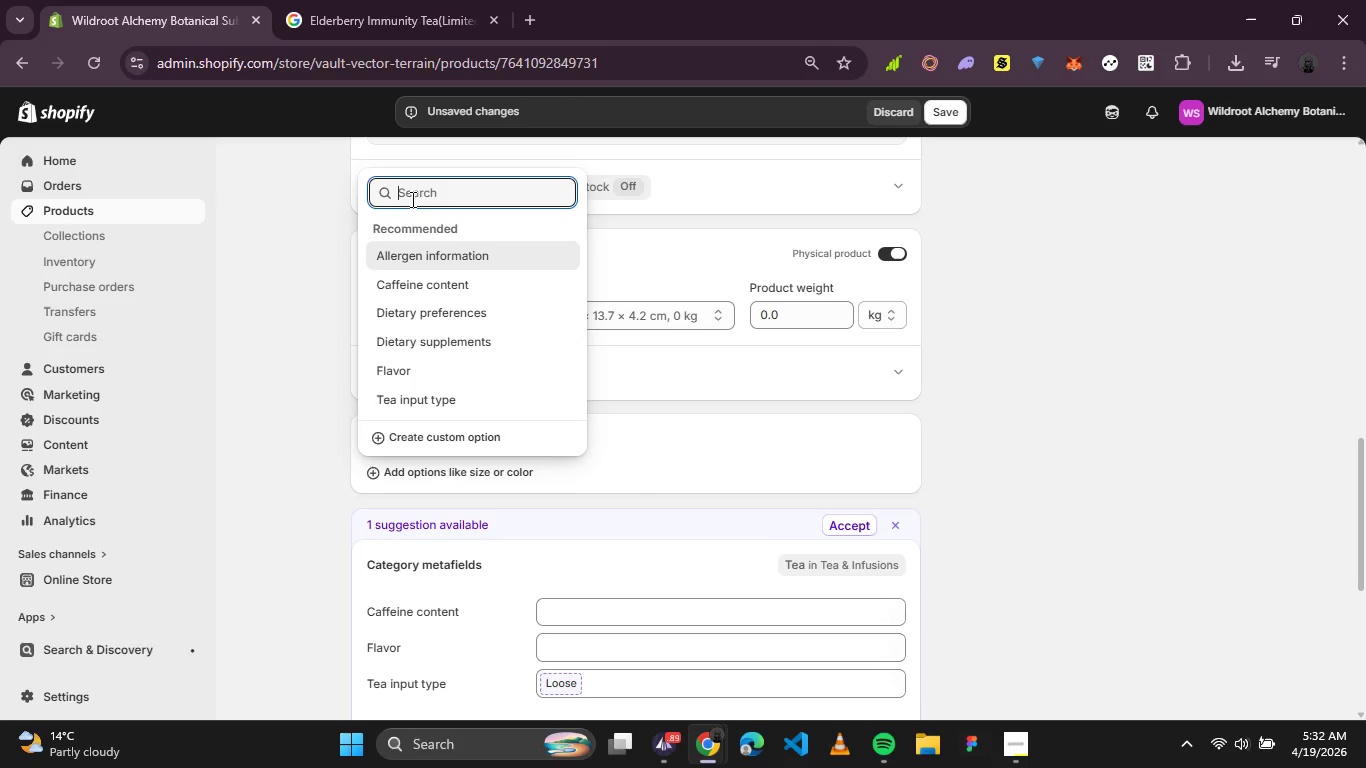 
left_click([410, 198])
 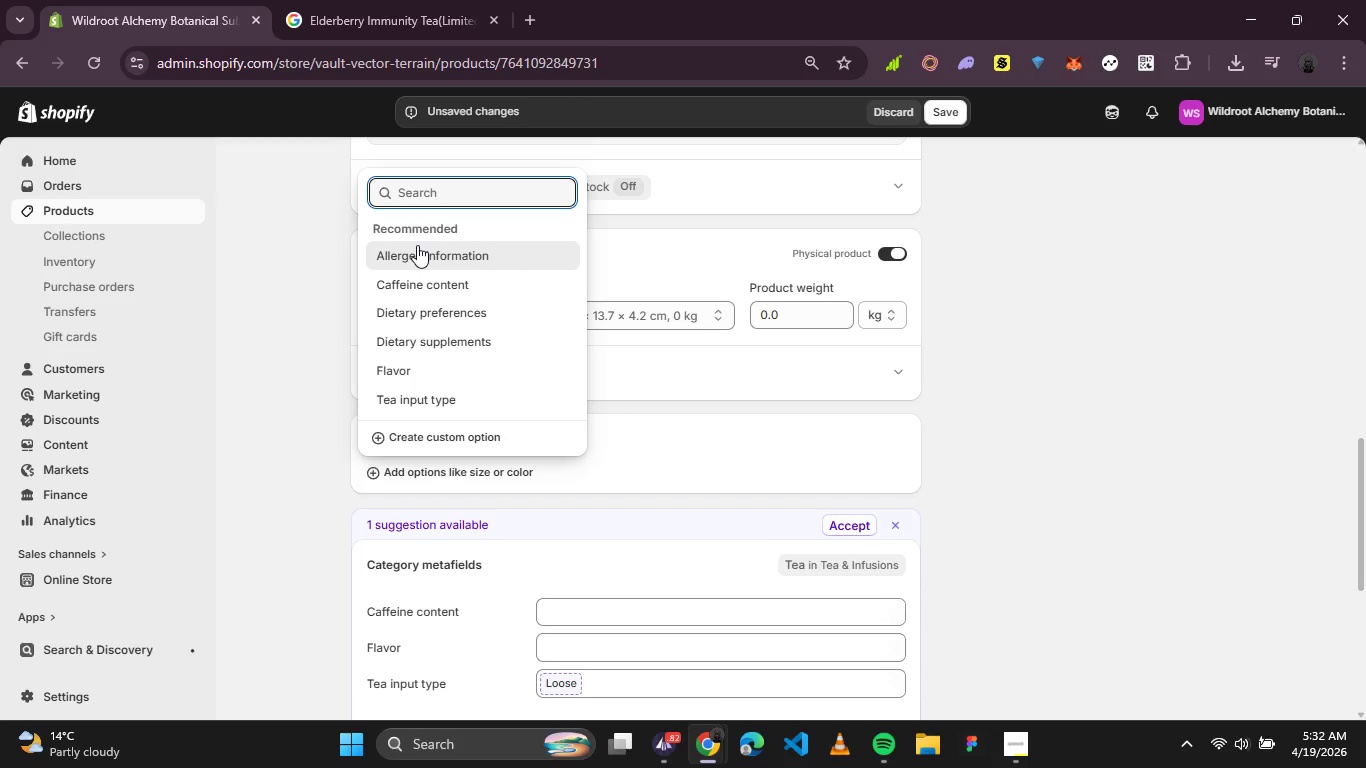 
wait(39.66)
 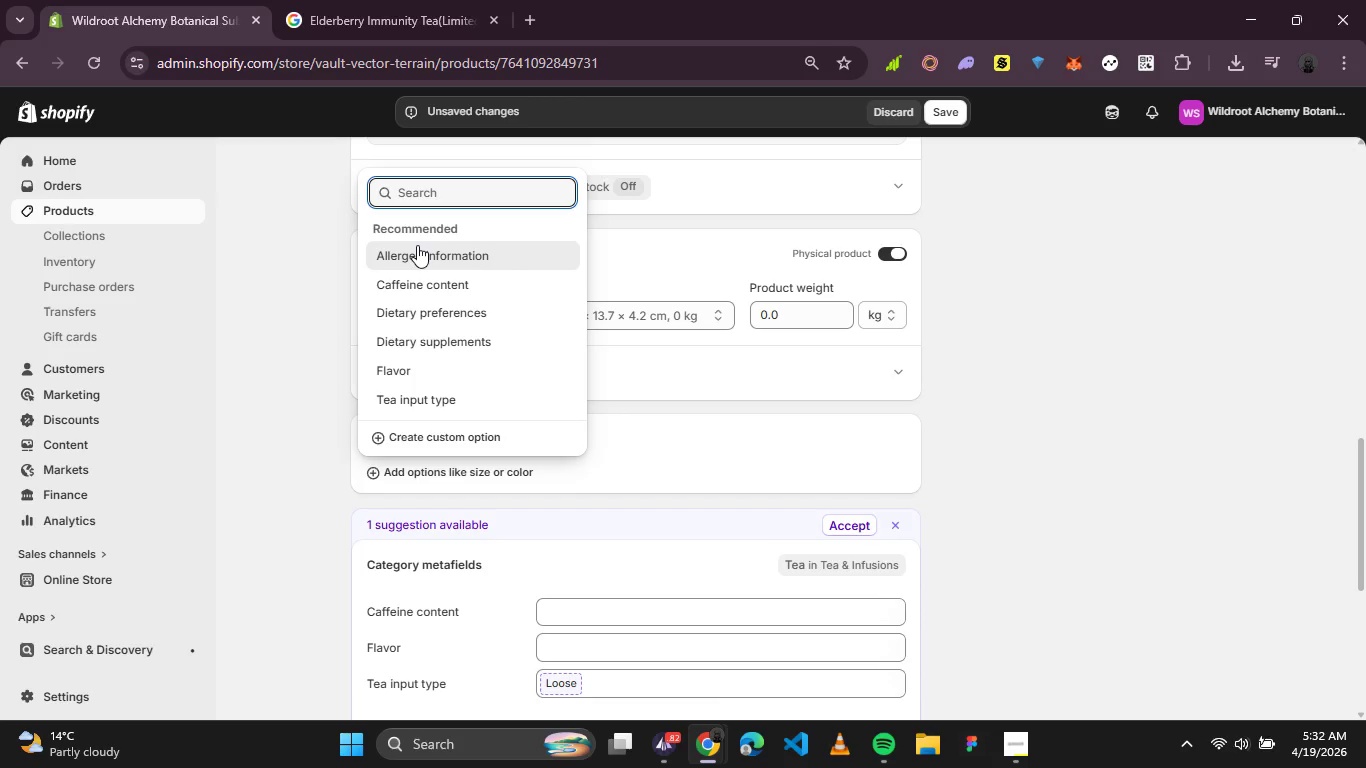 
left_click([730, 390])
 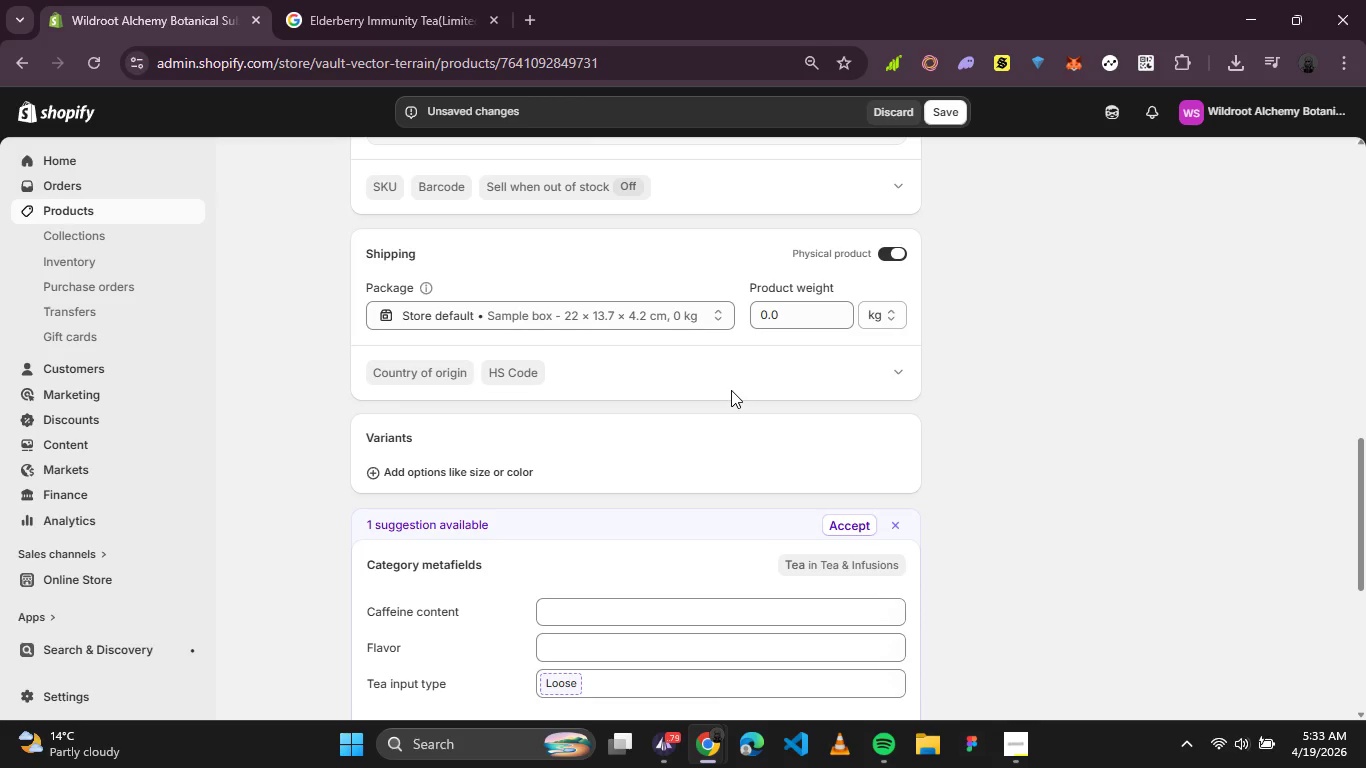 
wait(19.97)
 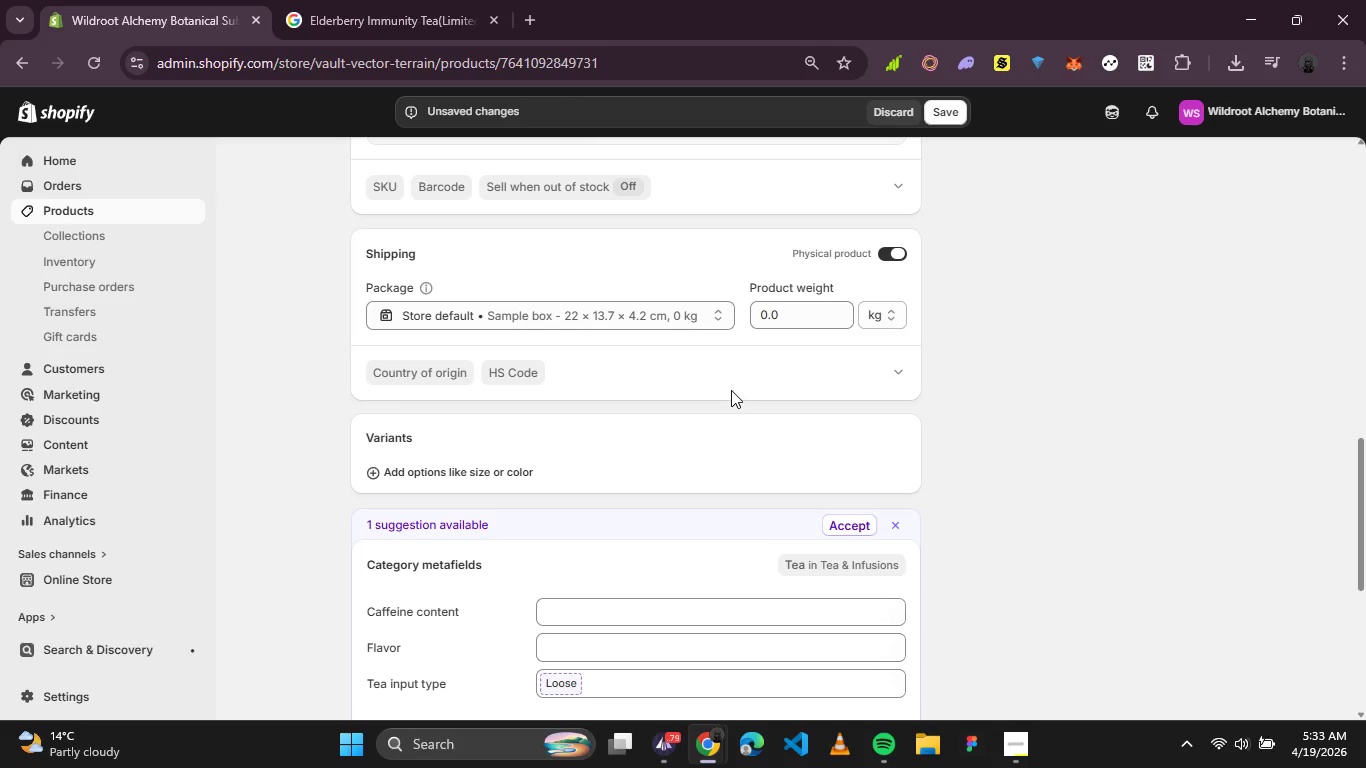 
left_click([458, 477])
 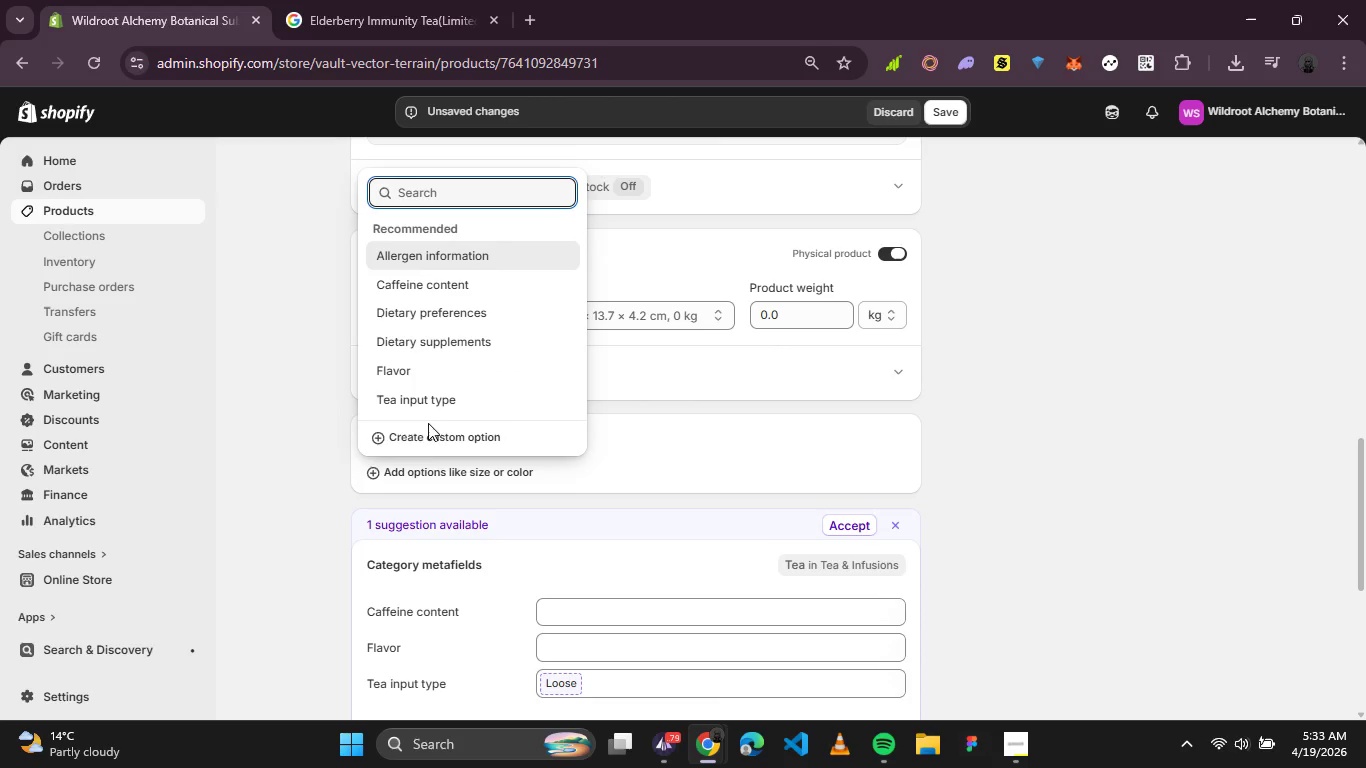 
left_click([423, 427])
 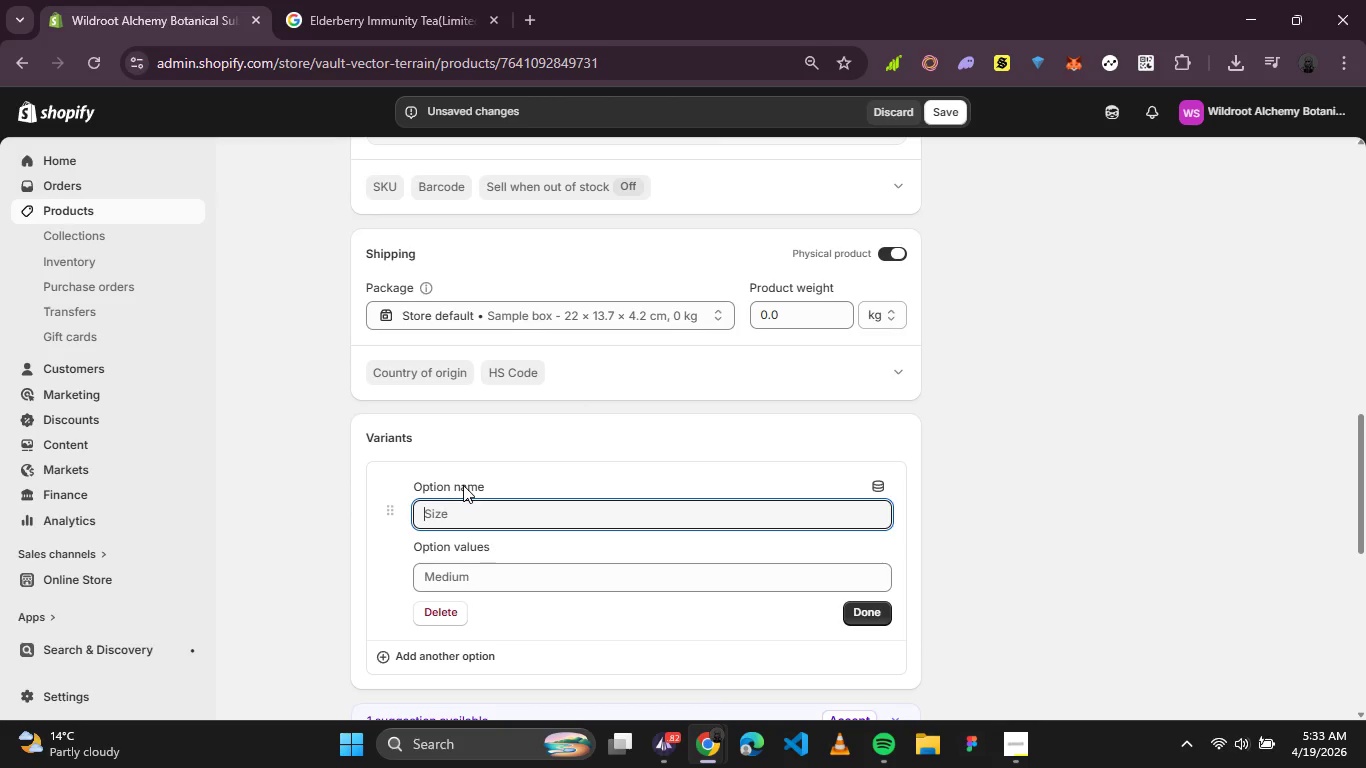 
key(Tab)
 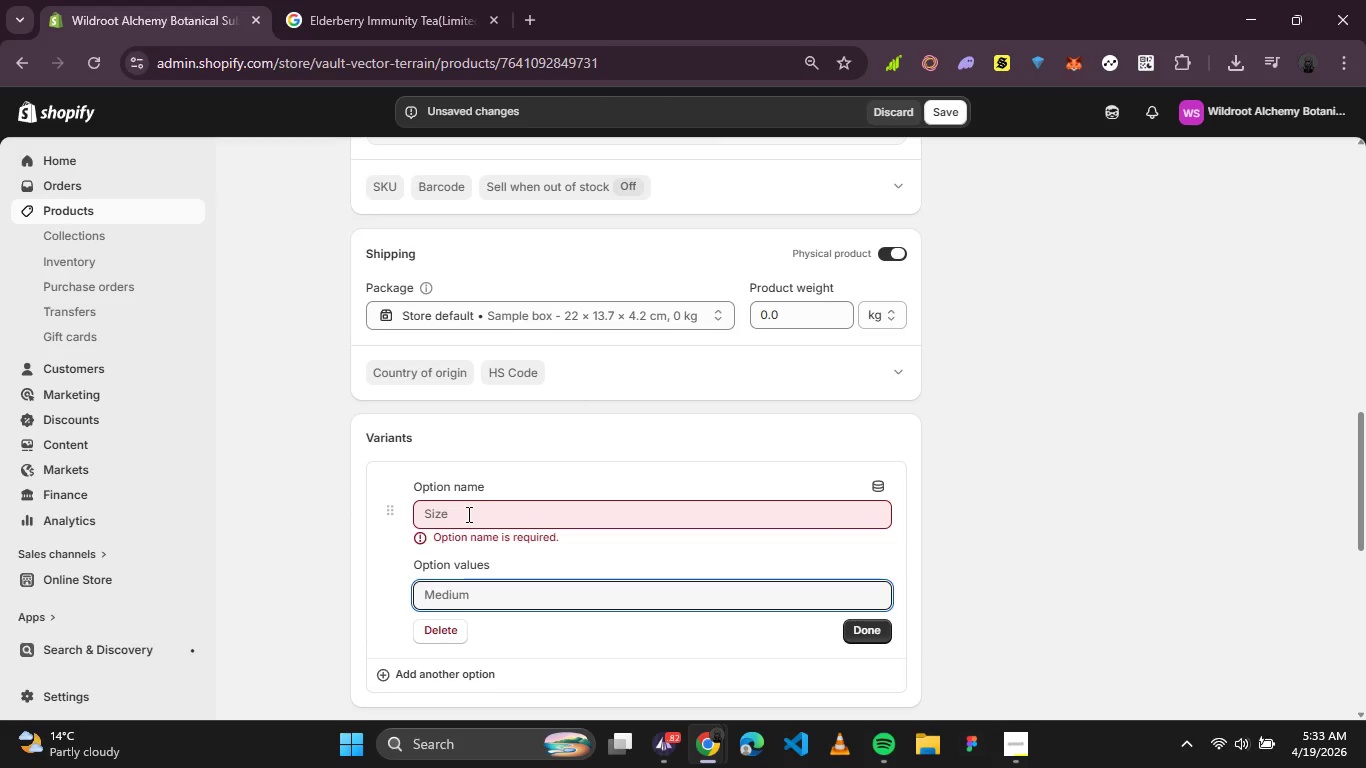 
left_click([467, 514])
 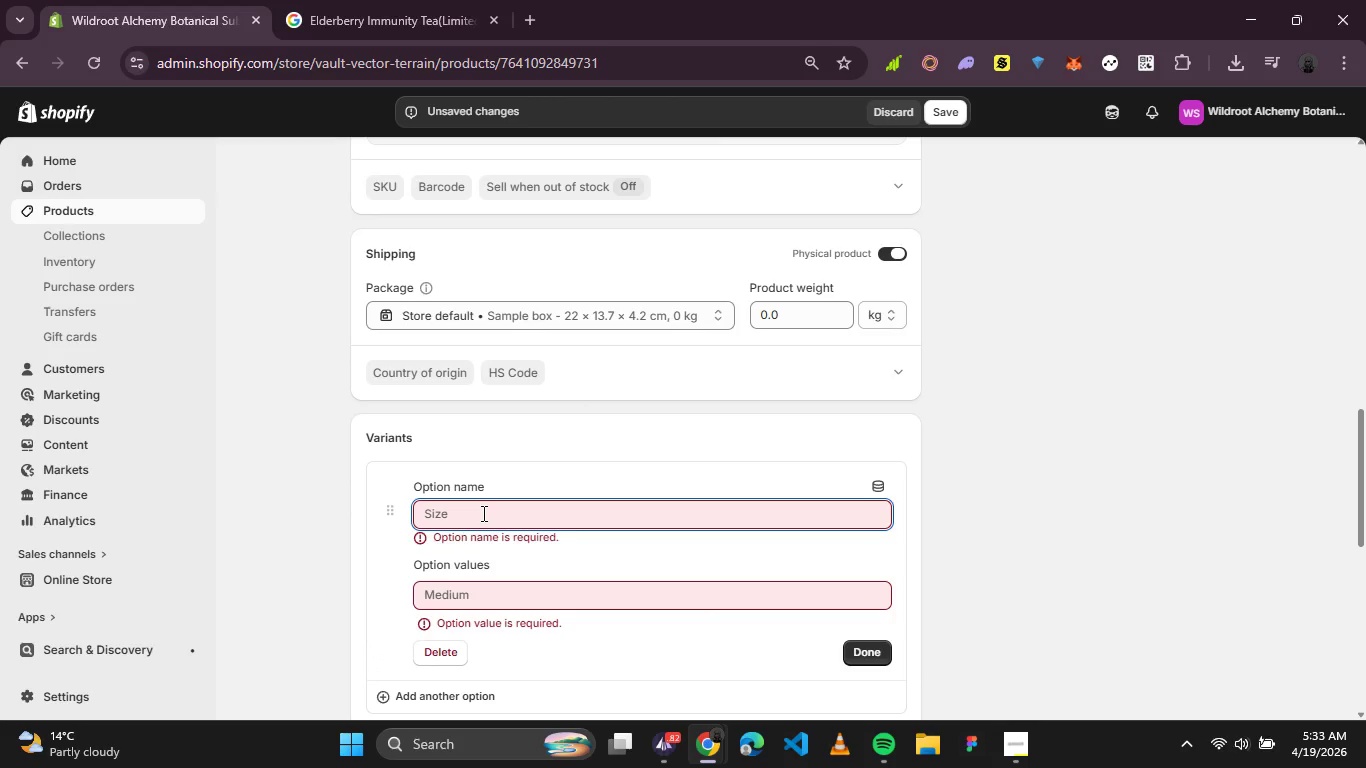 
type(Size)
 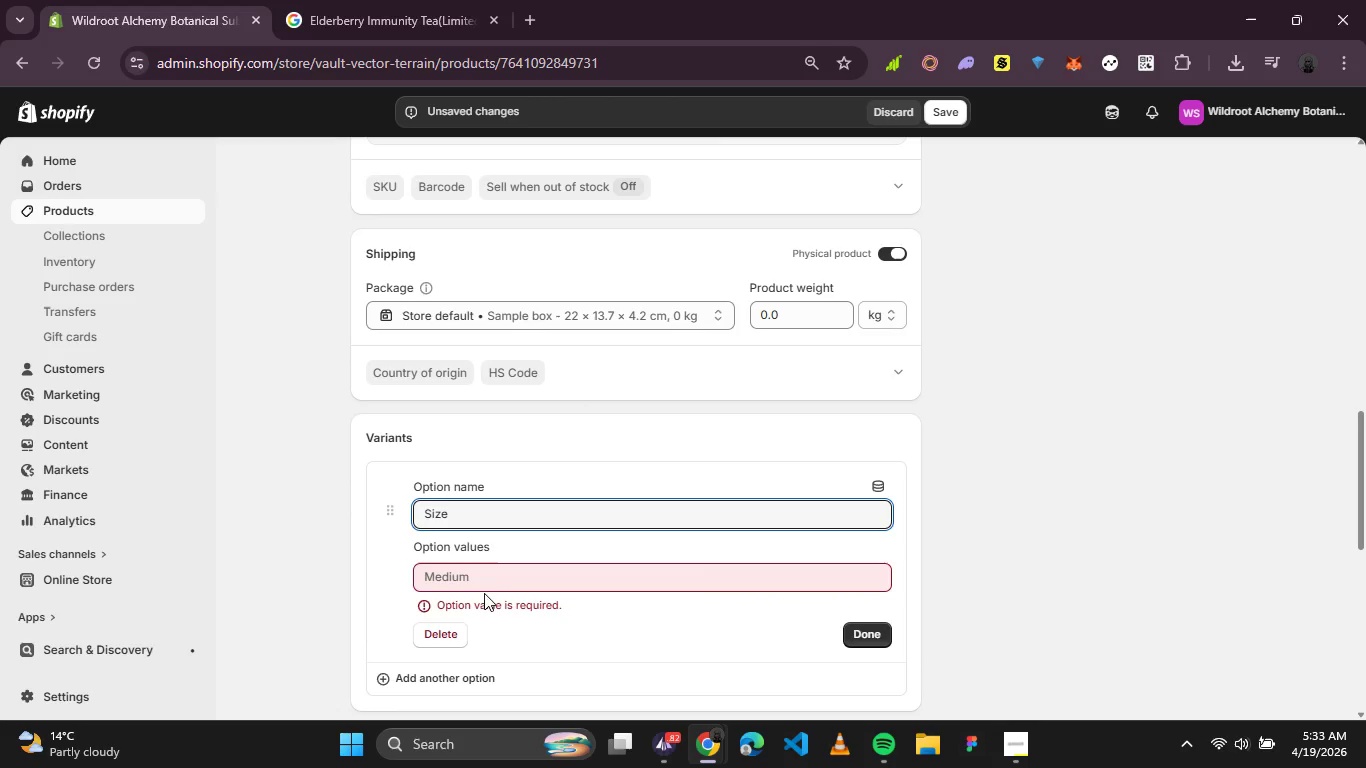 
left_click([494, 583])
 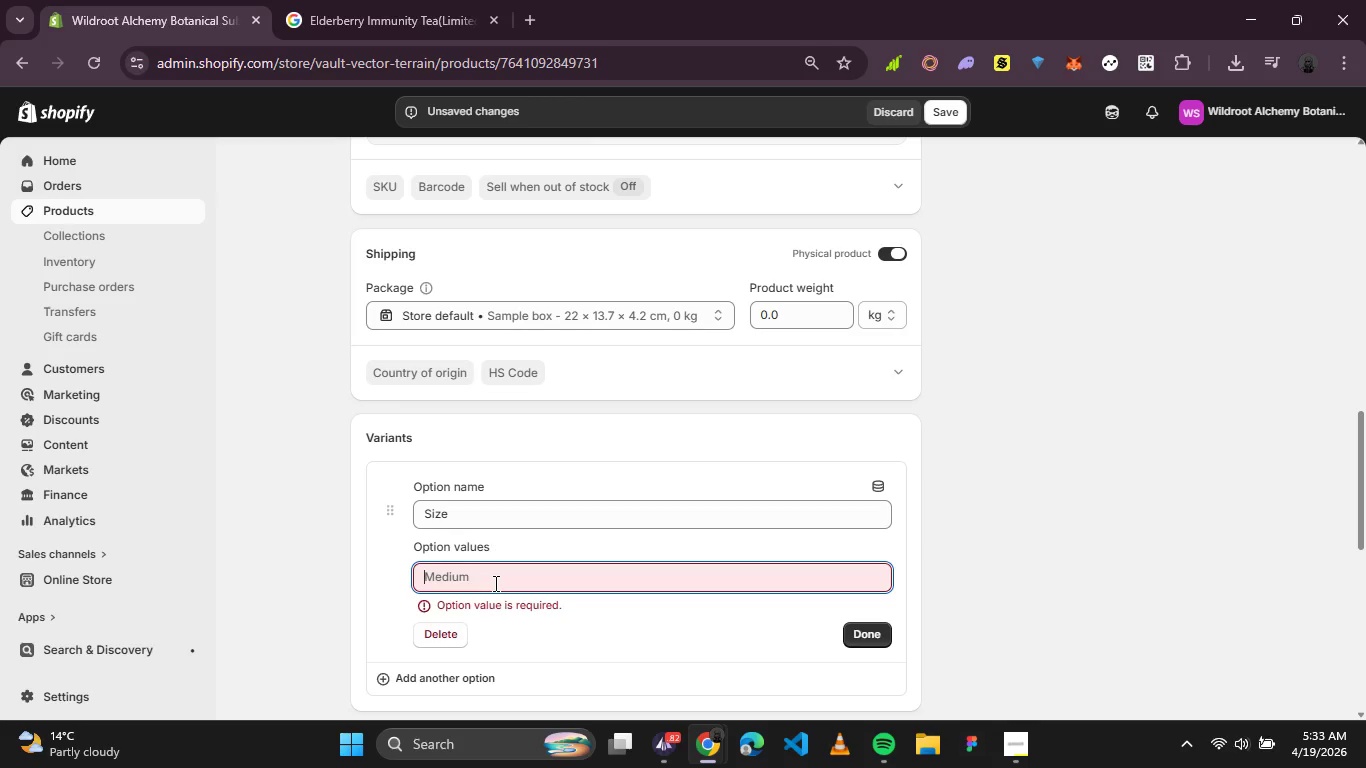 
type(Discovery Tin)
key(Tab)
type(Master Jar)
 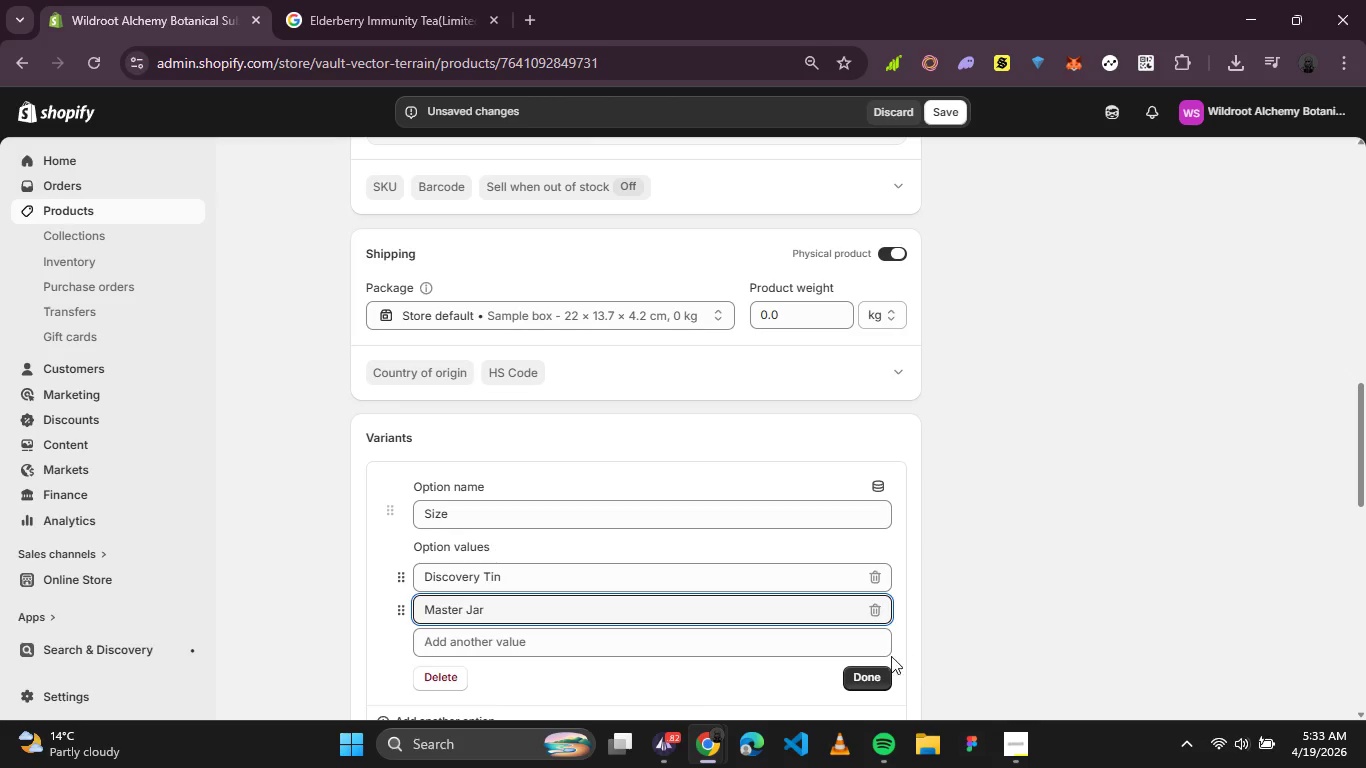 
left_click([886, 666])
 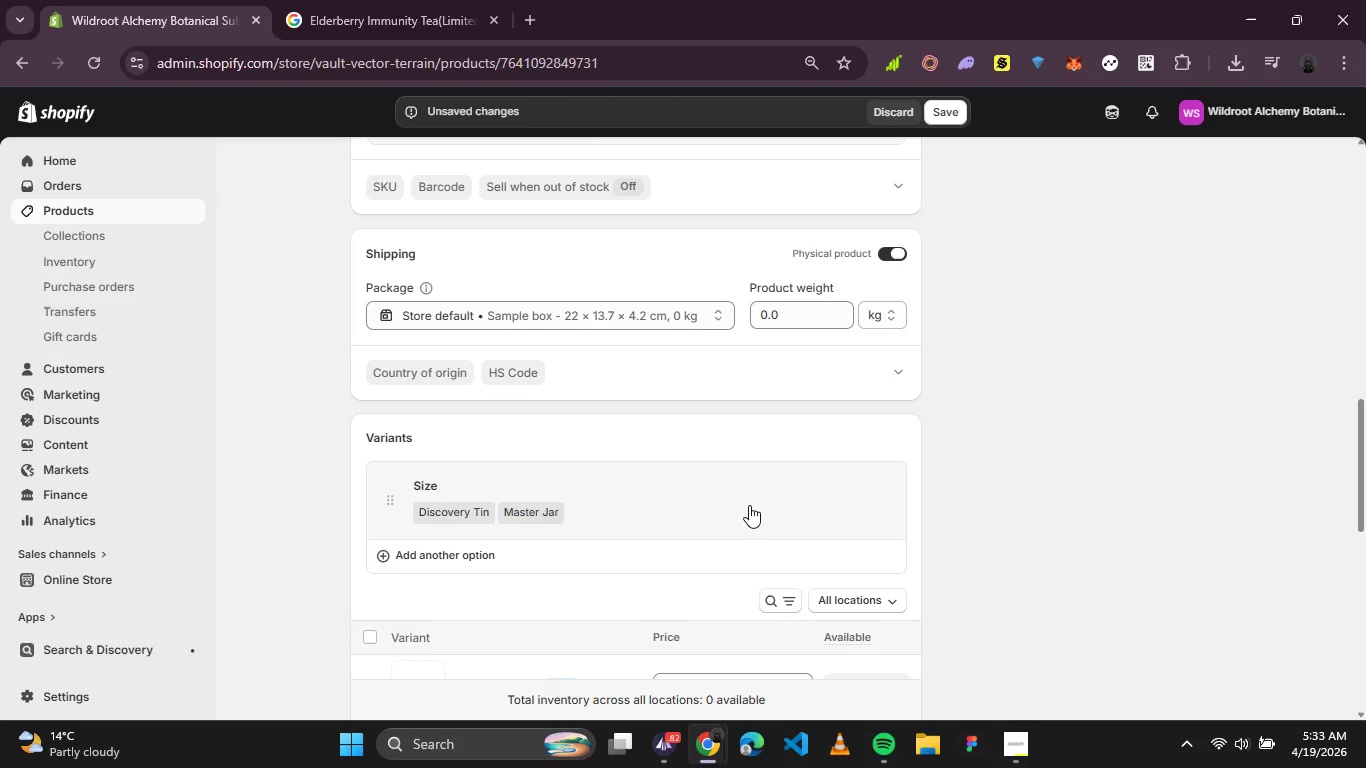 
scroll: coordinate [1074, 404], scroll_direction: down, amount: 1.0
 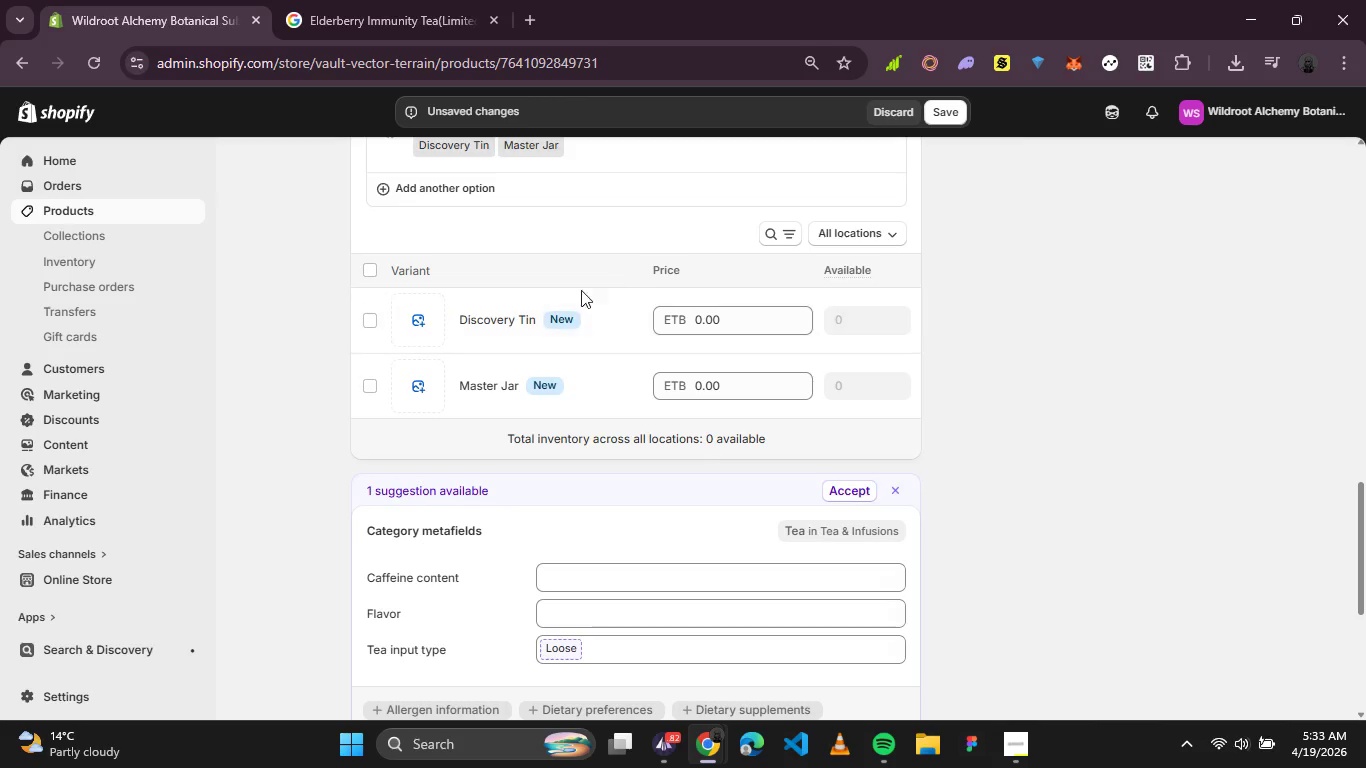 
left_click([500, 323])
 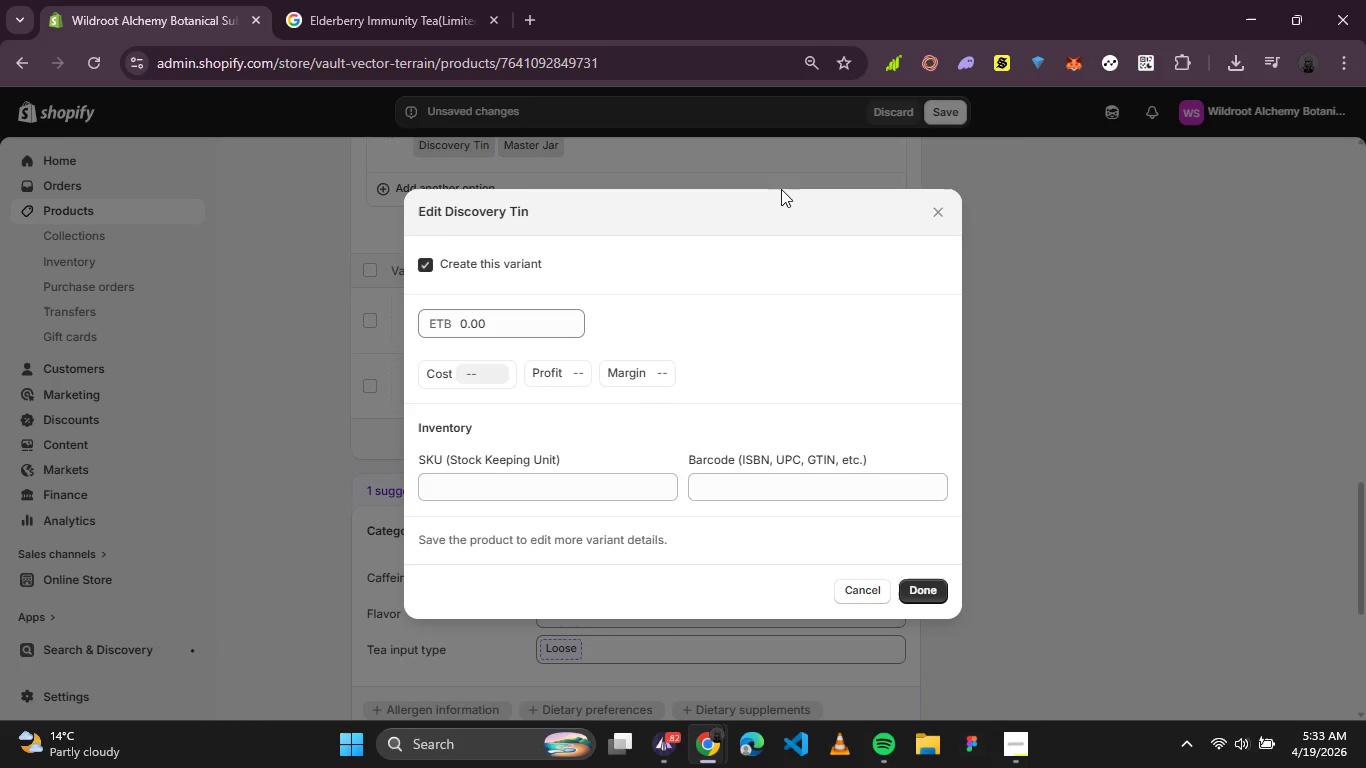 
wait(6.0)
 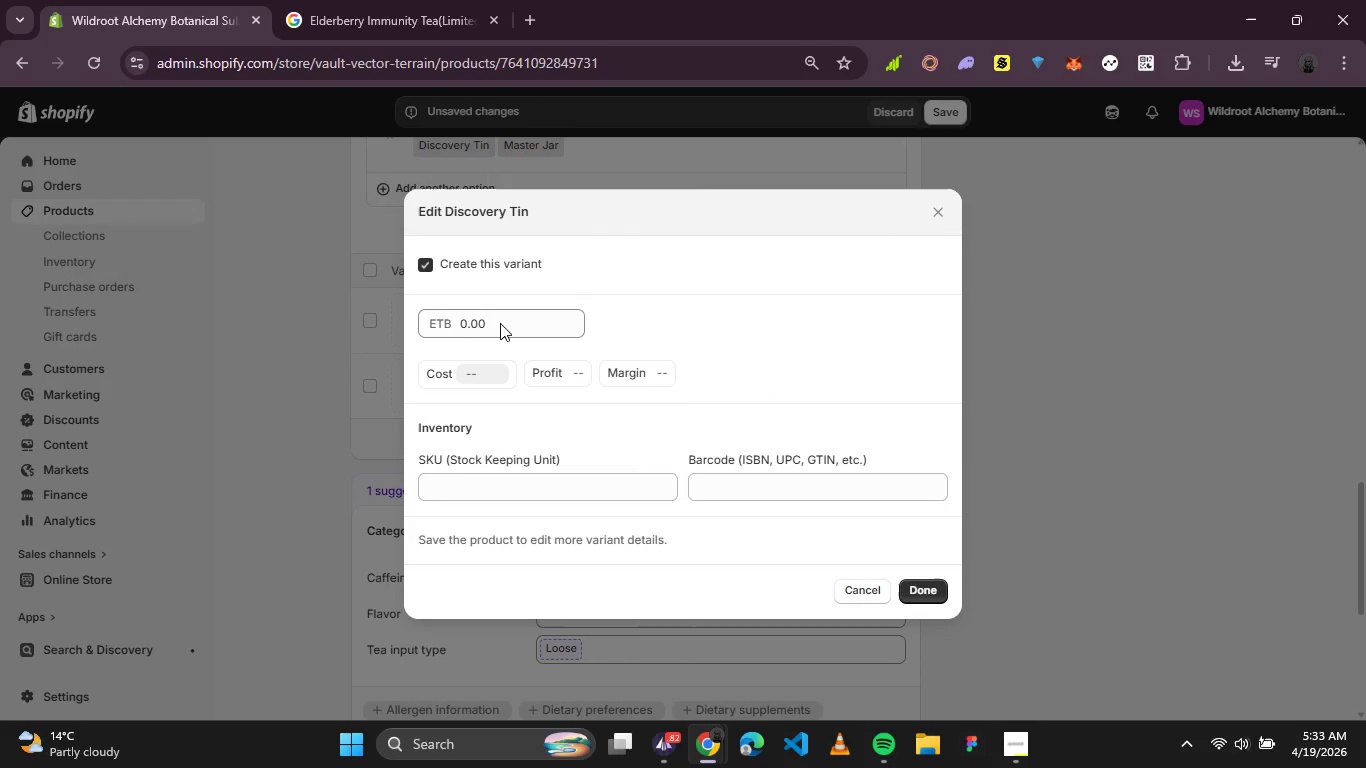 
left_click([907, 580])
 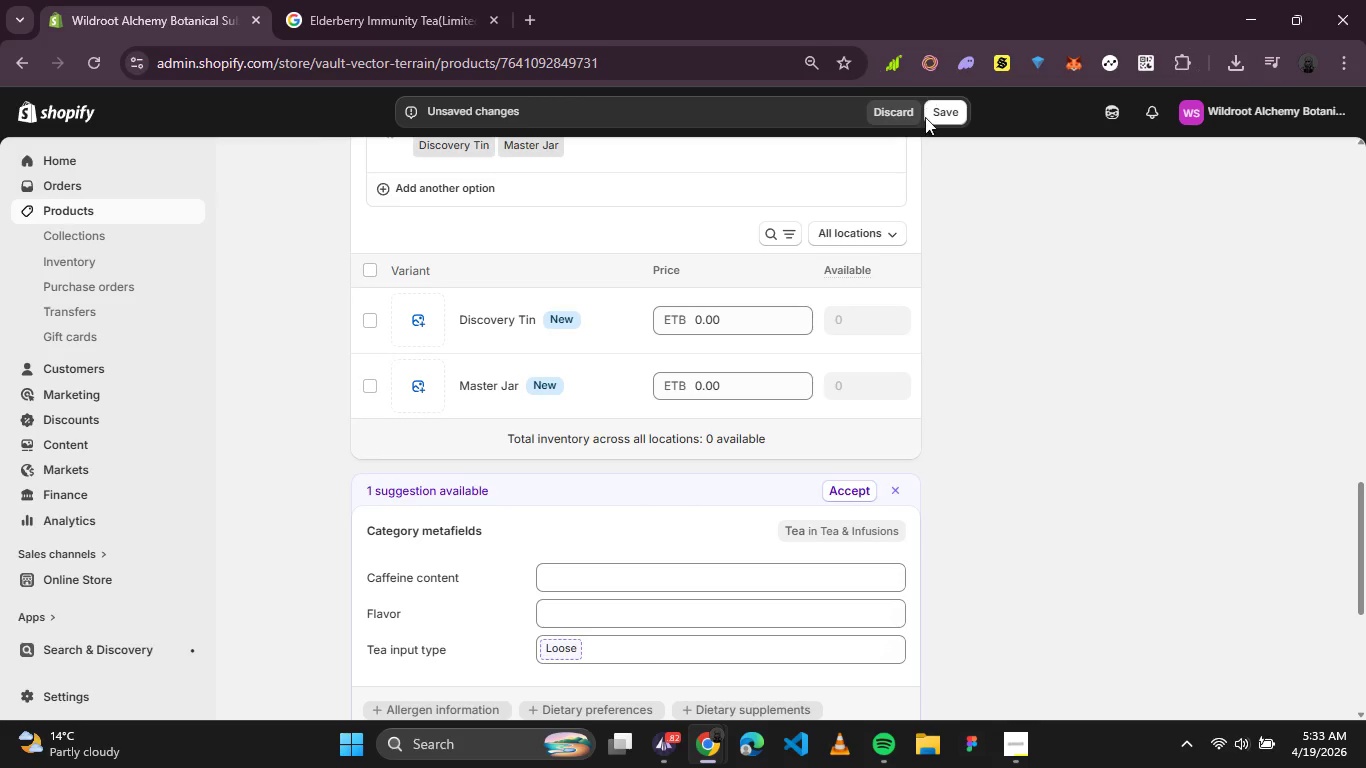 
left_click([939, 120])
 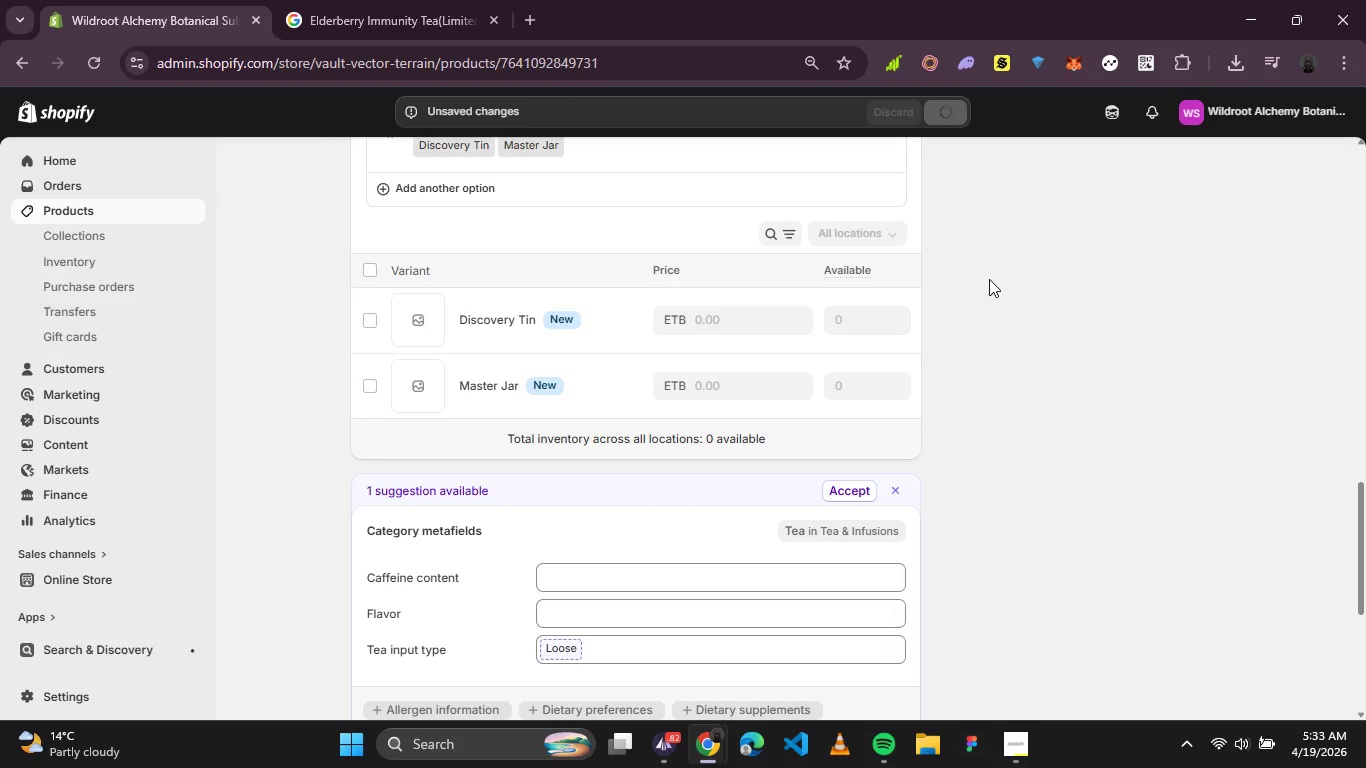 
scroll: coordinate [989, 279], scroll_direction: down, amount: 3.0
 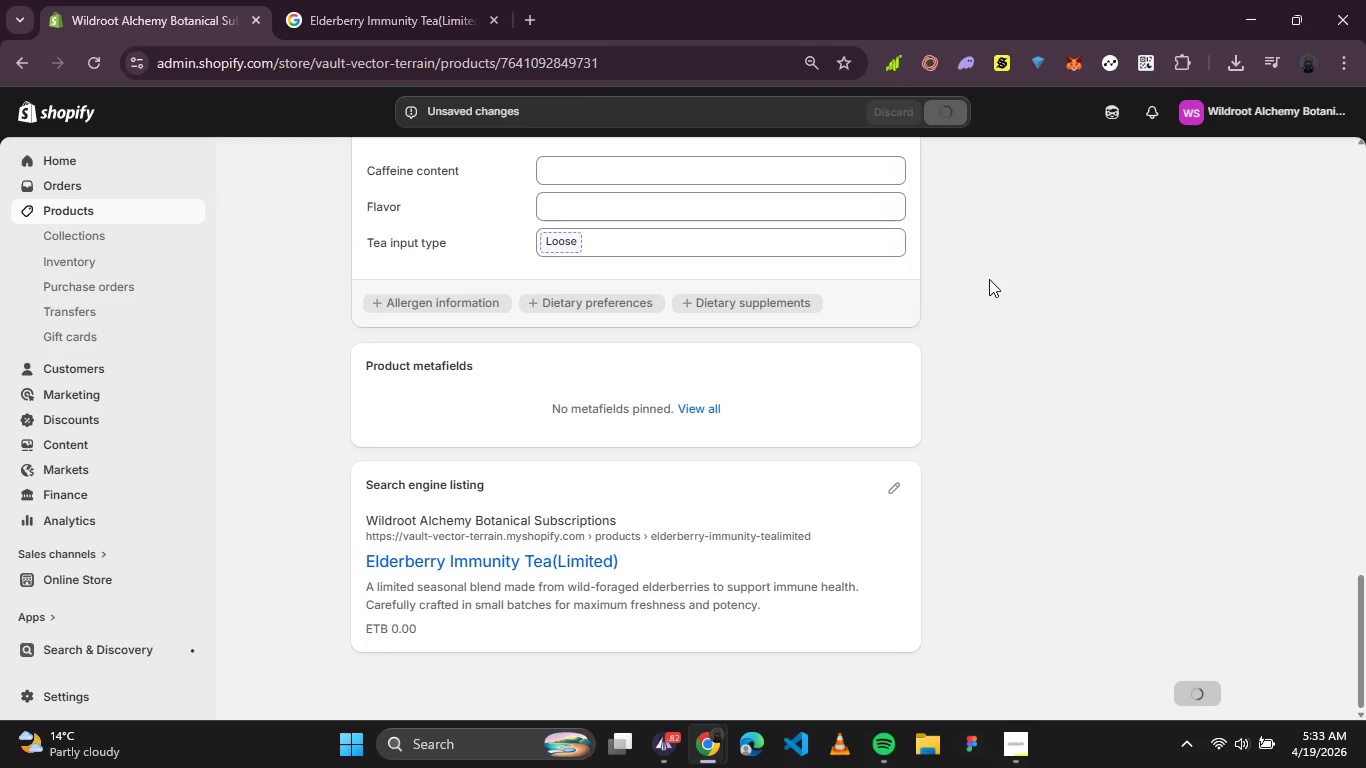 
scroll: coordinate [992, 277], scroll_direction: up, amount: 7.0
 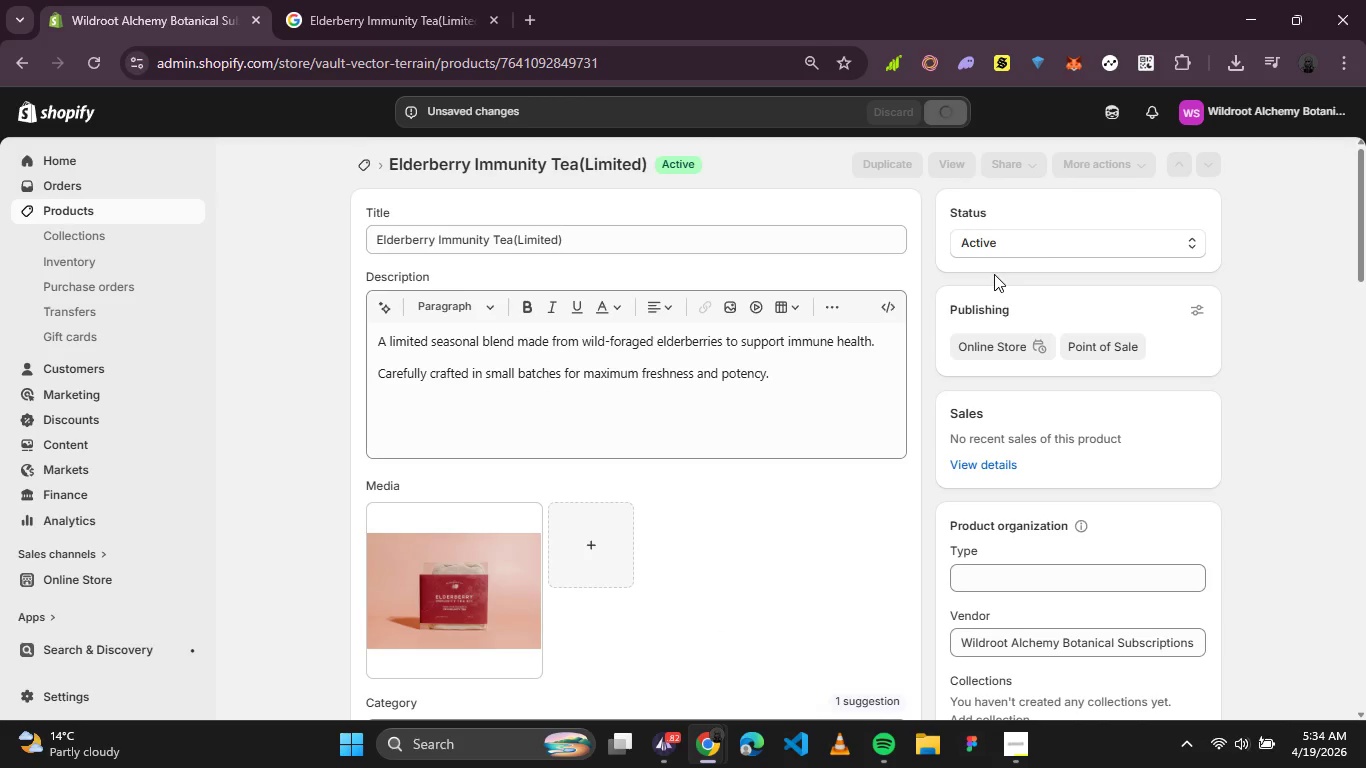 
scroll: coordinate [994, 274], scroll_direction: down, amount: 5.0
 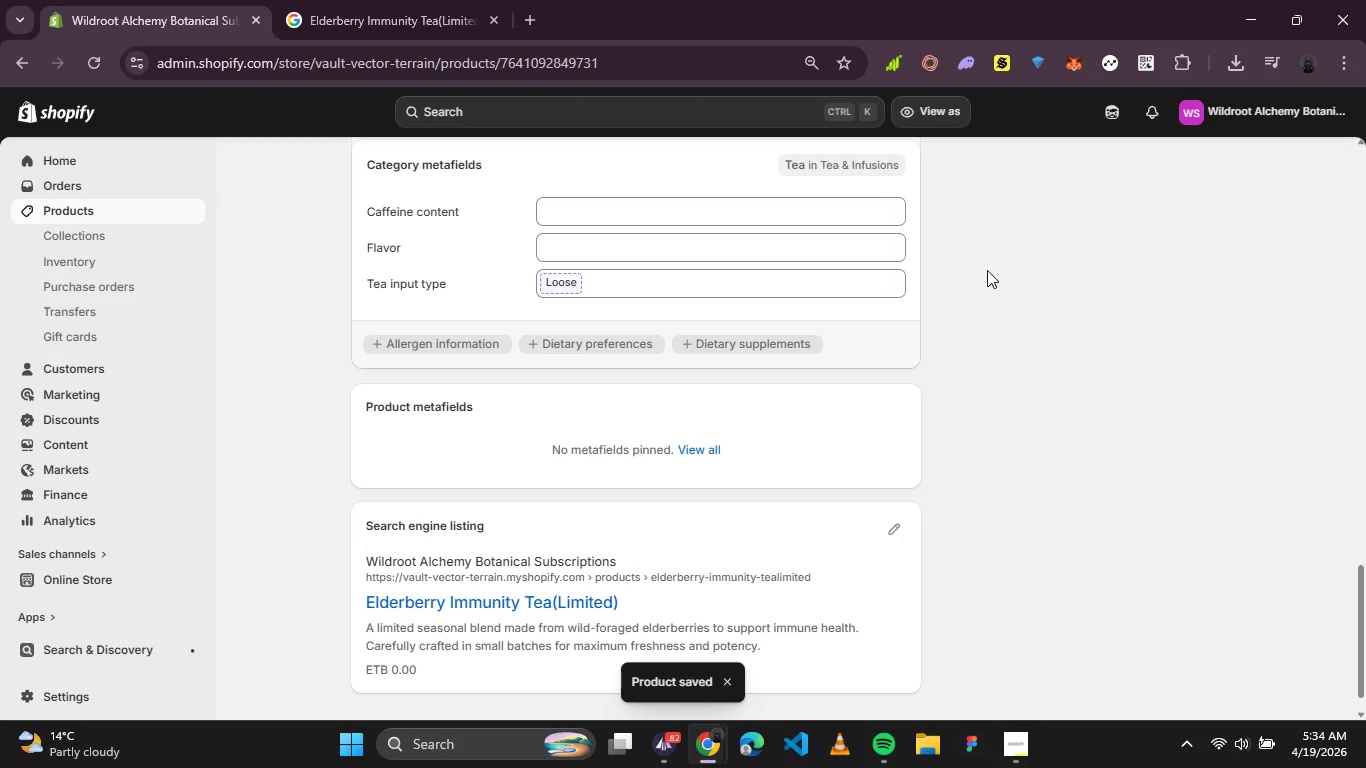 
scroll: coordinate [985, 270], scroll_direction: up, amount: 1.0
 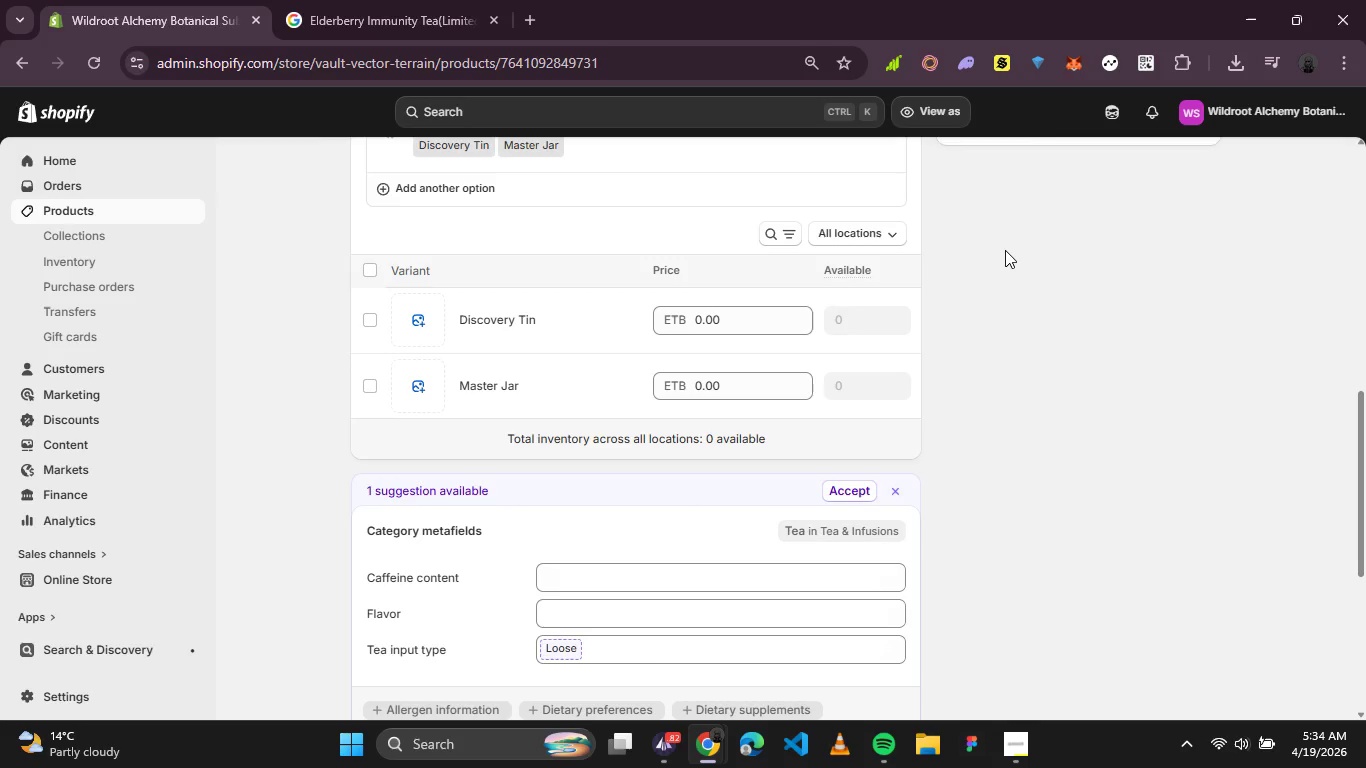 
wait(26.14)
 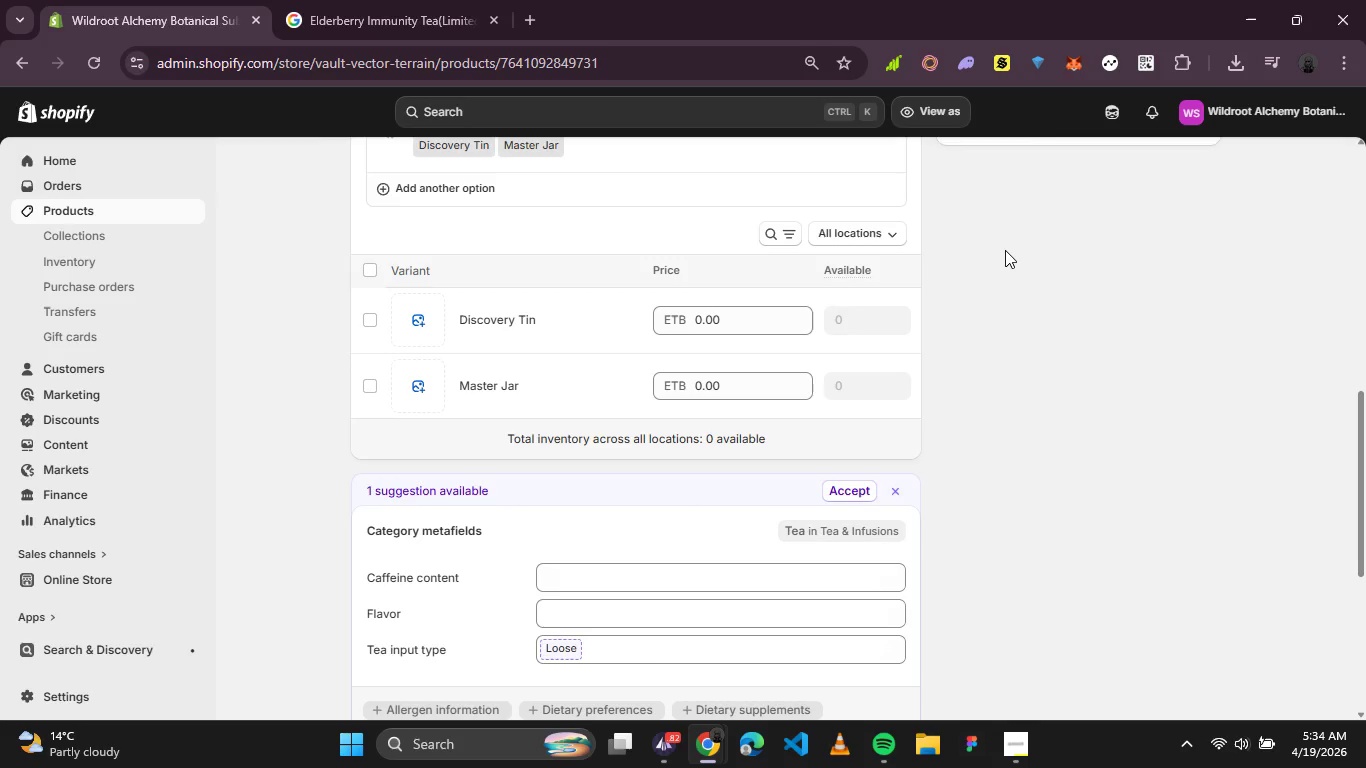 
key(MediaTrackNext)
 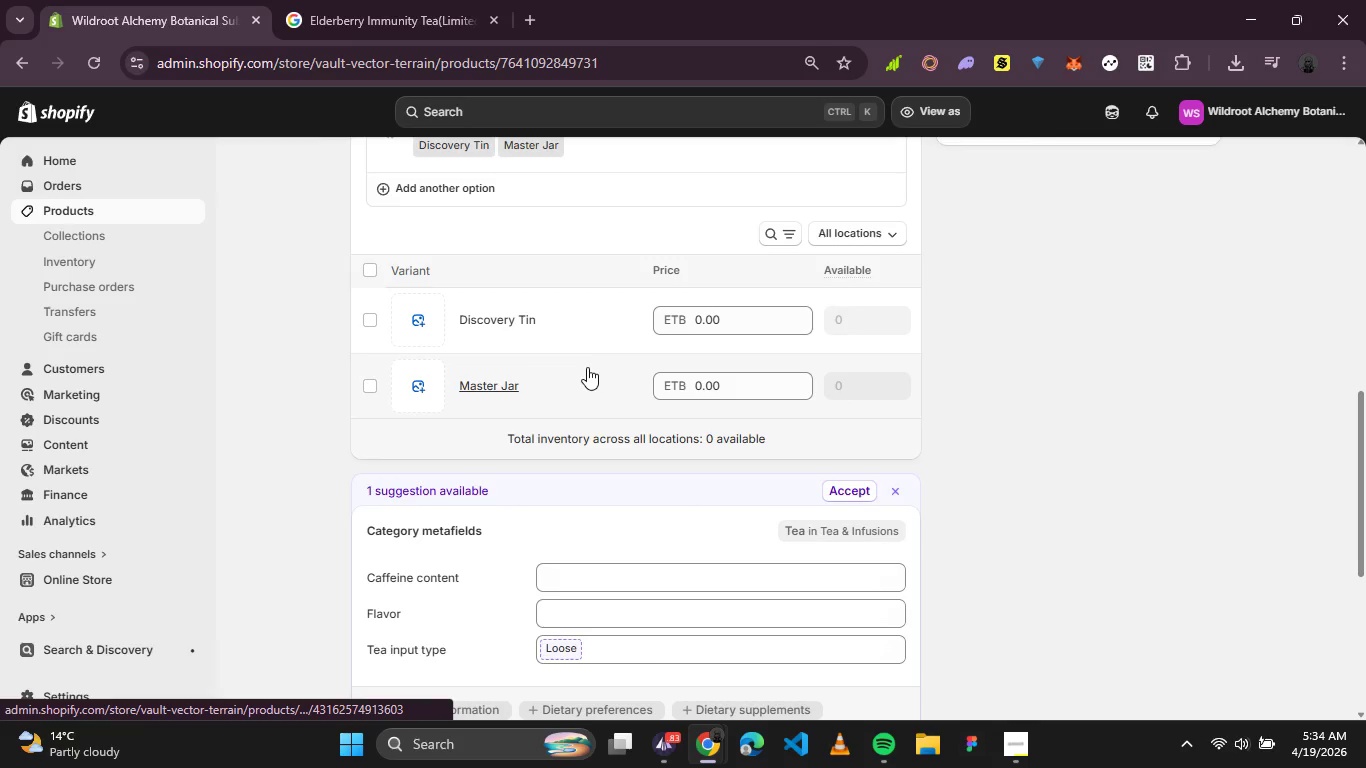 
scroll: coordinate [944, 469], scroll_direction: up, amount: 3.0
 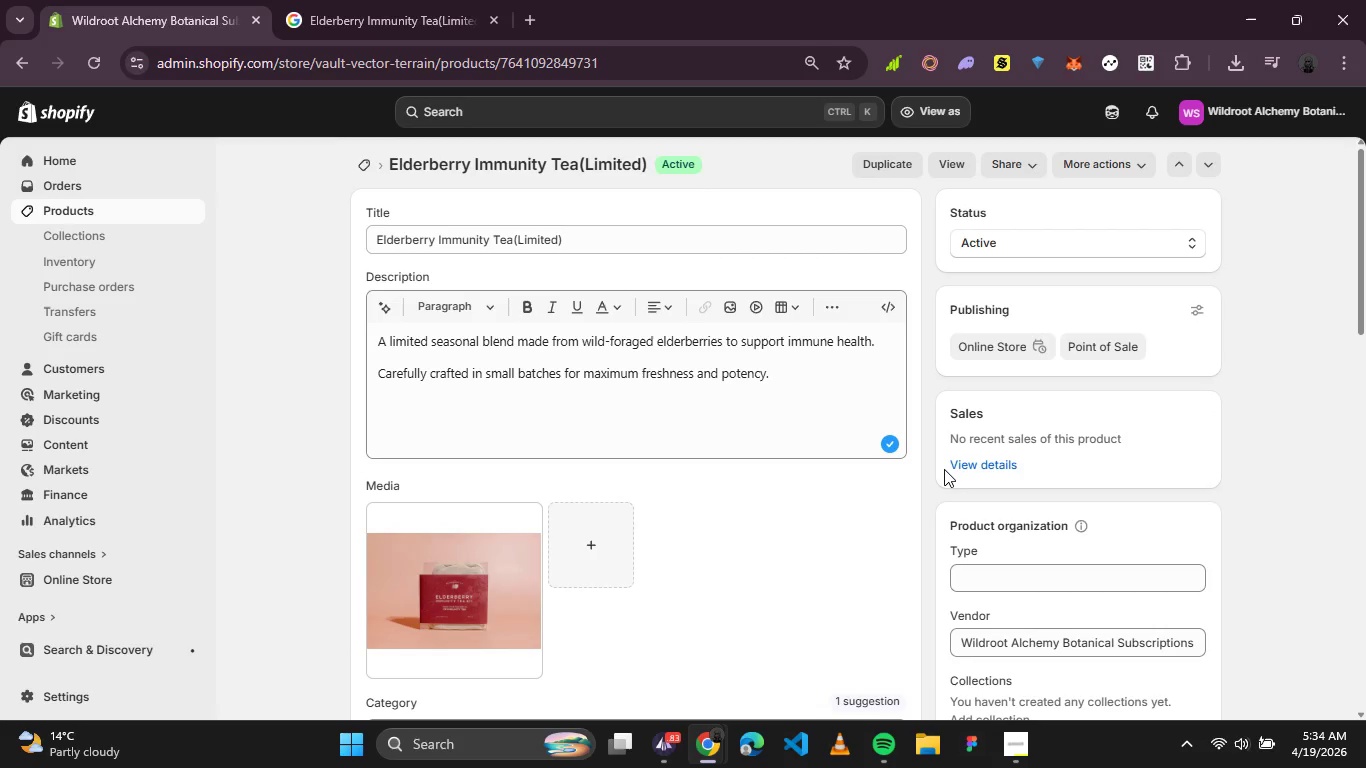 
scroll: coordinate [944, 469], scroll_direction: down, amount: 1.0
 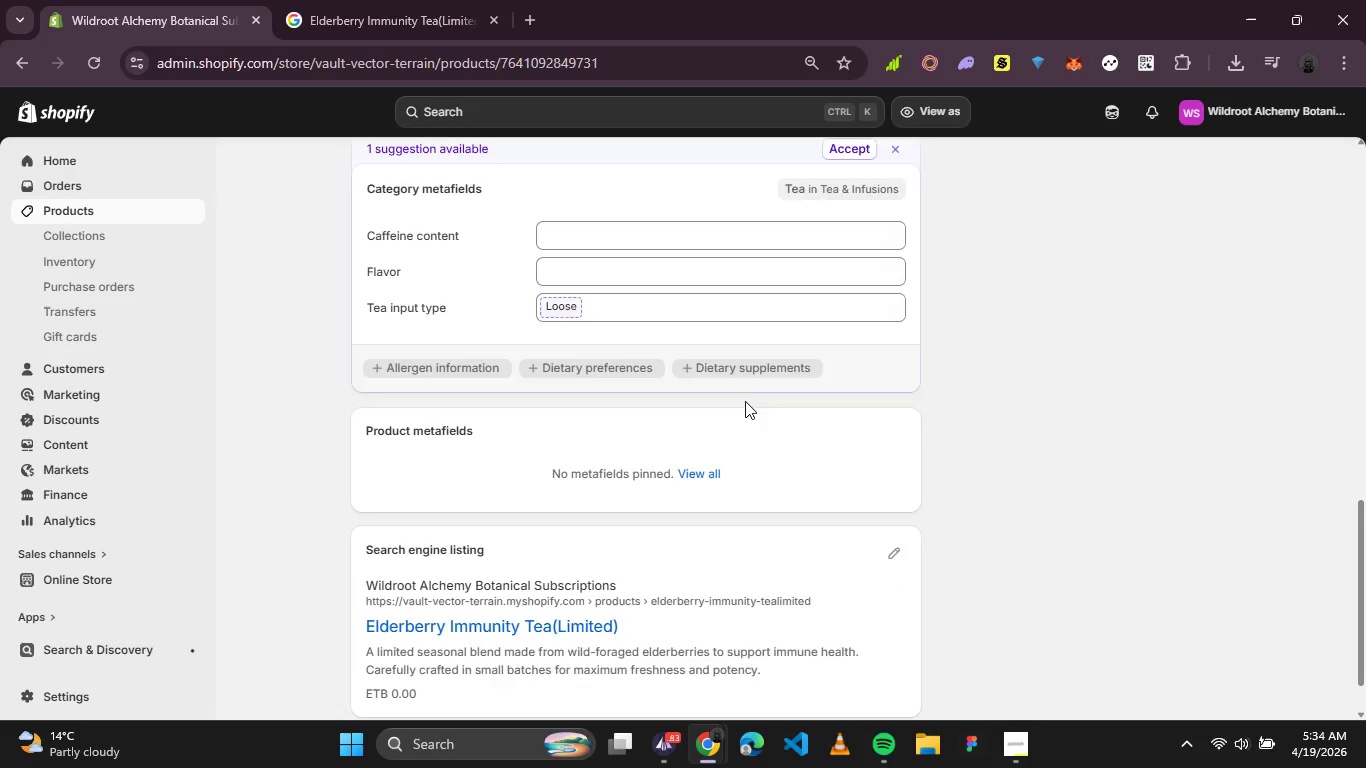 
scroll: coordinate [745, 401], scroll_direction: up, amount: 1.0
 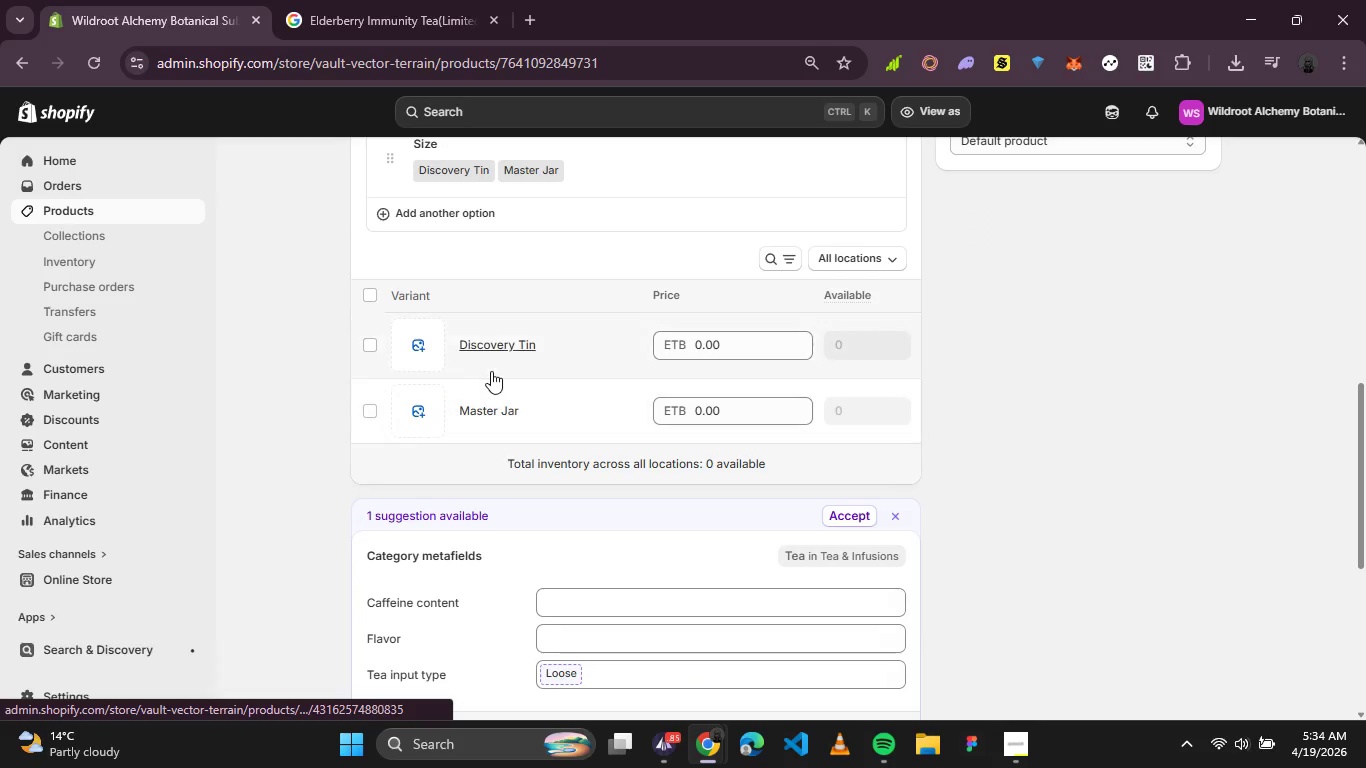 
left_click([492, 342])
 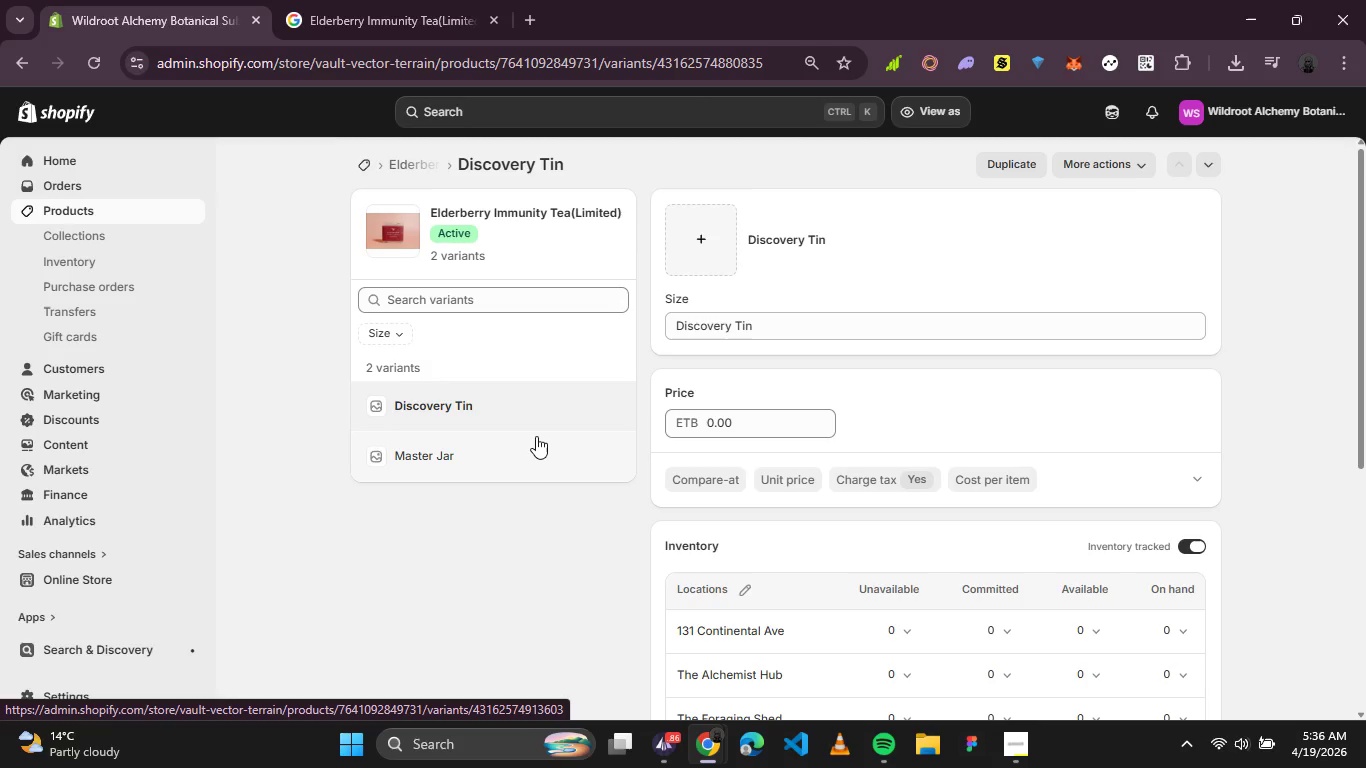 
wait(141.02)
 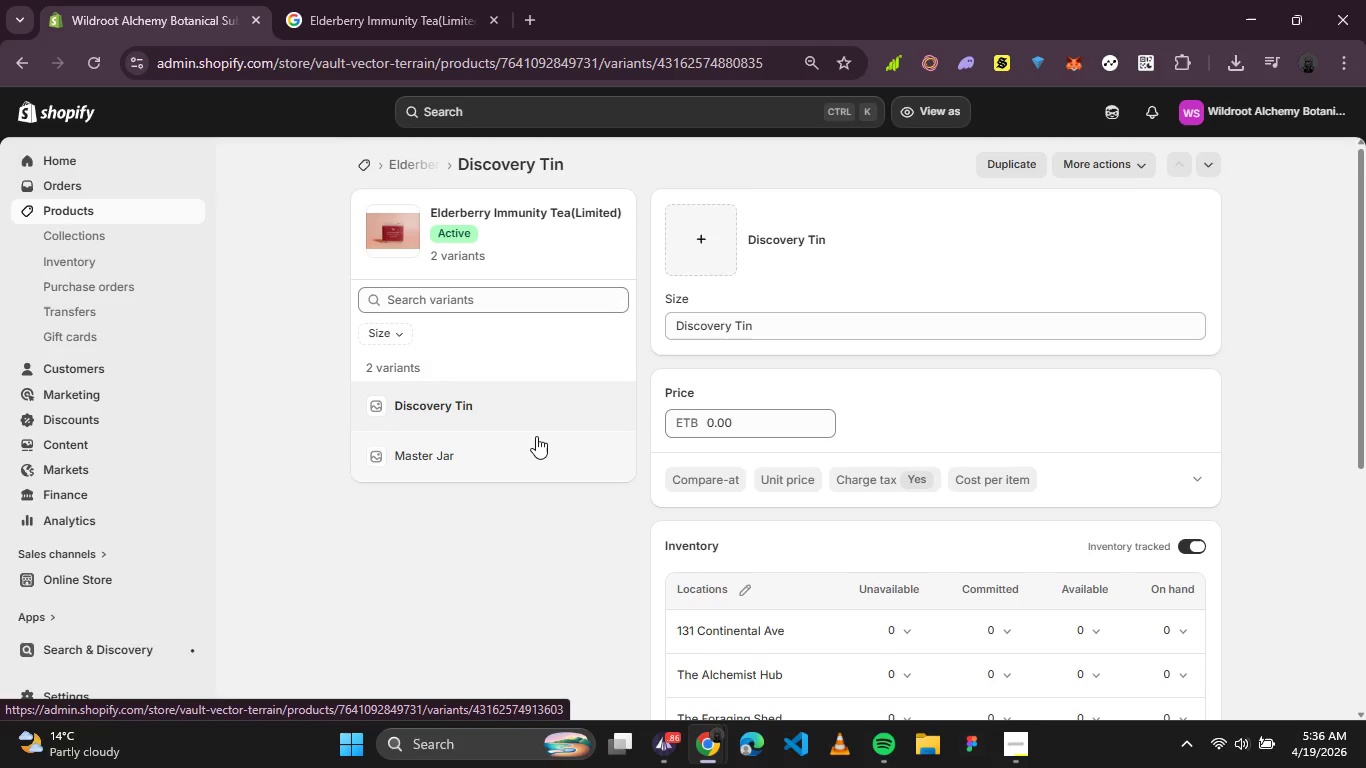 
left_click([369, 170])
 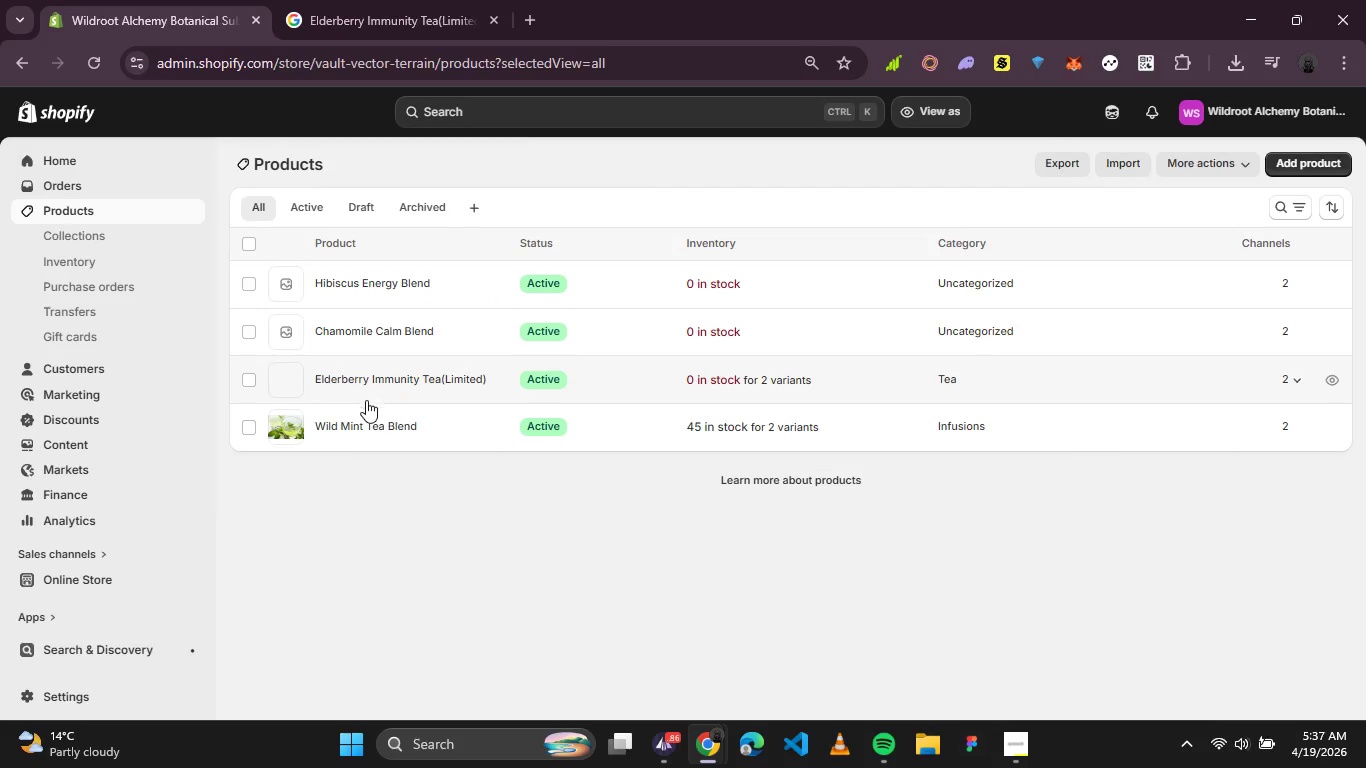 
left_click([356, 334])
 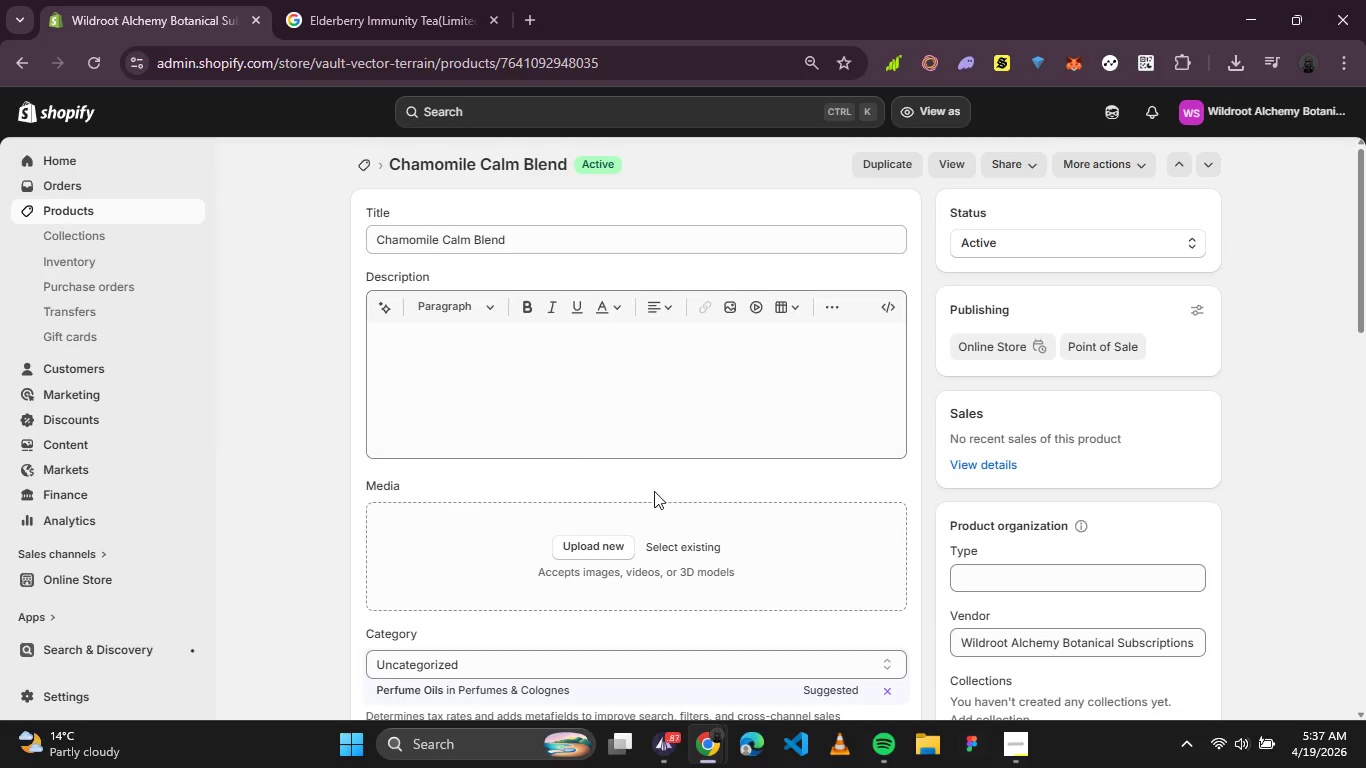 
wait(5.3)
 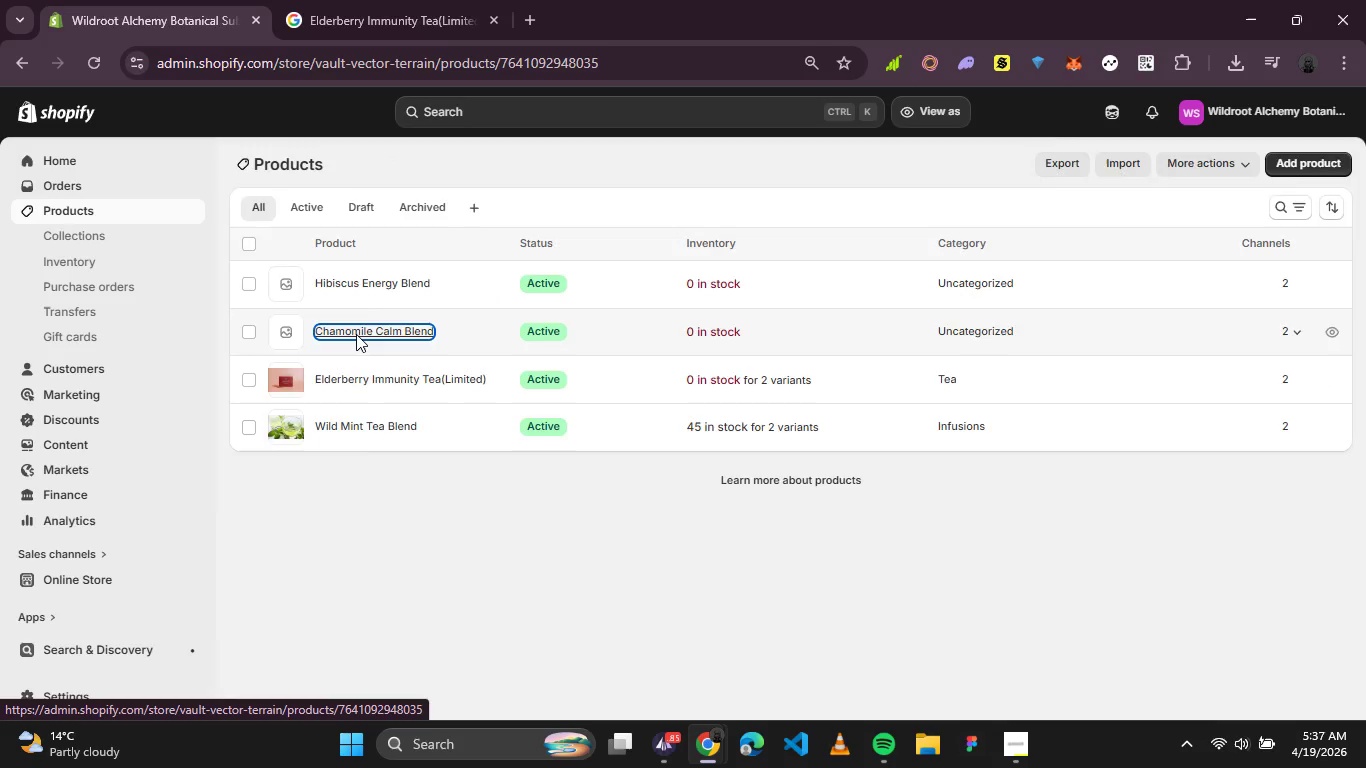 
left_click_drag(start_coordinate=[538, 237], to_coordinate=[357, 250])
 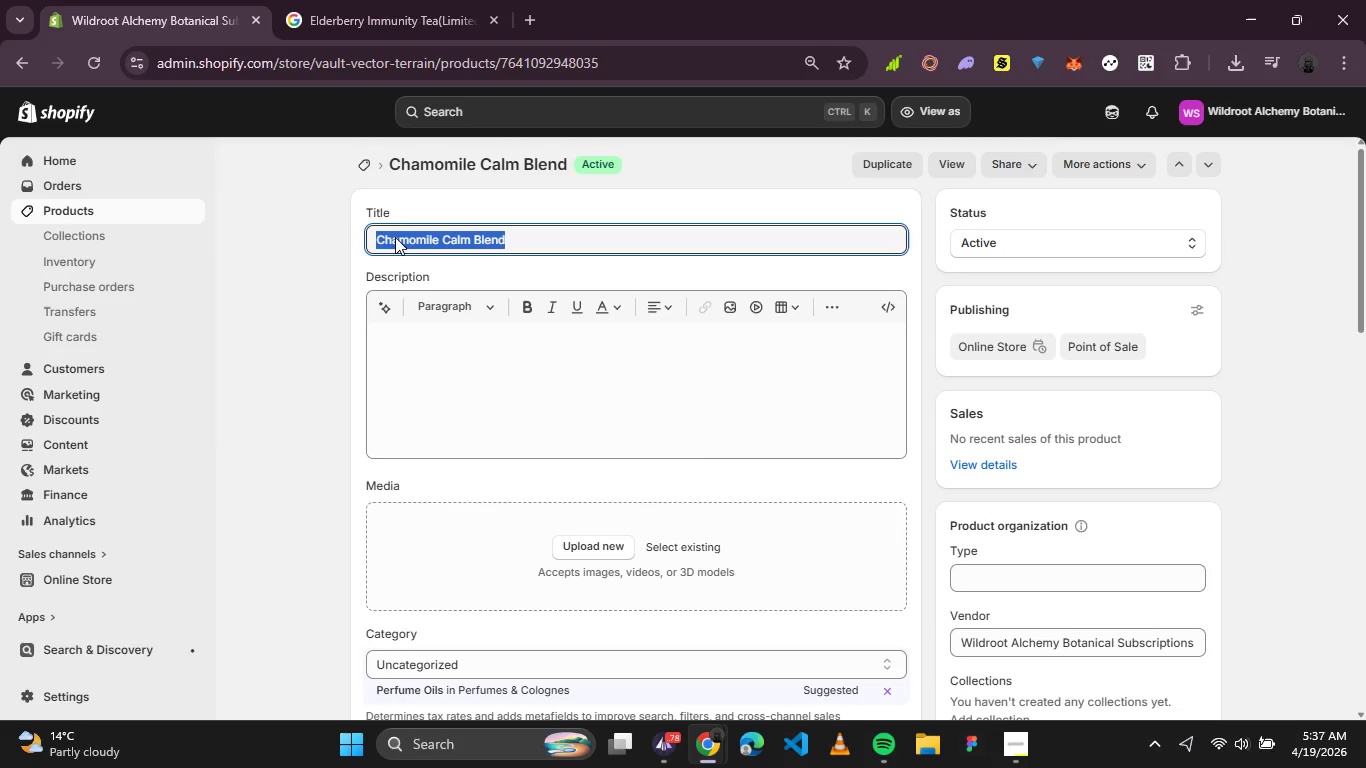 
right_click([395, 237])
 